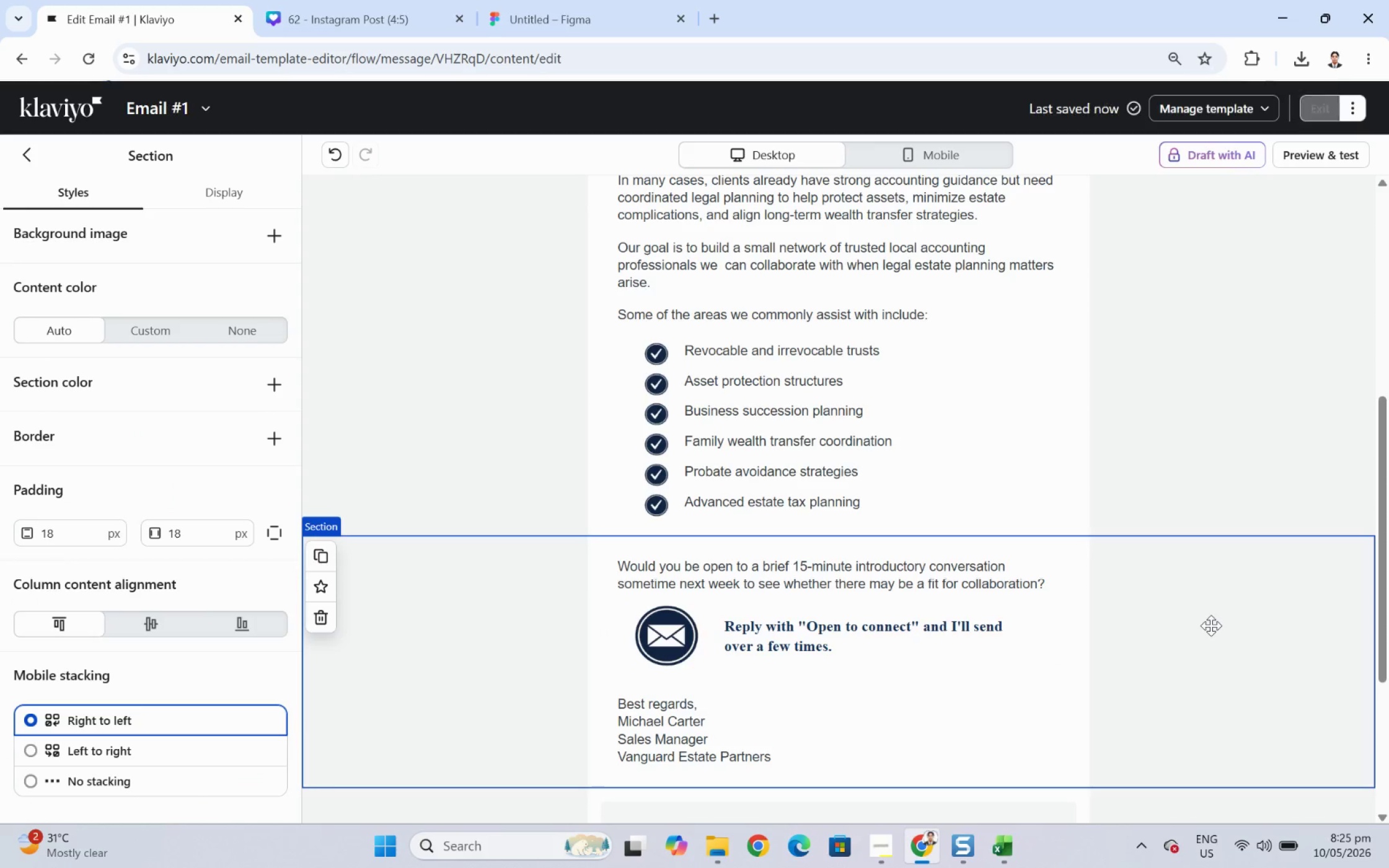 
scroll: coordinate [1214, 605], scroll_direction: down, amount: 2.0
 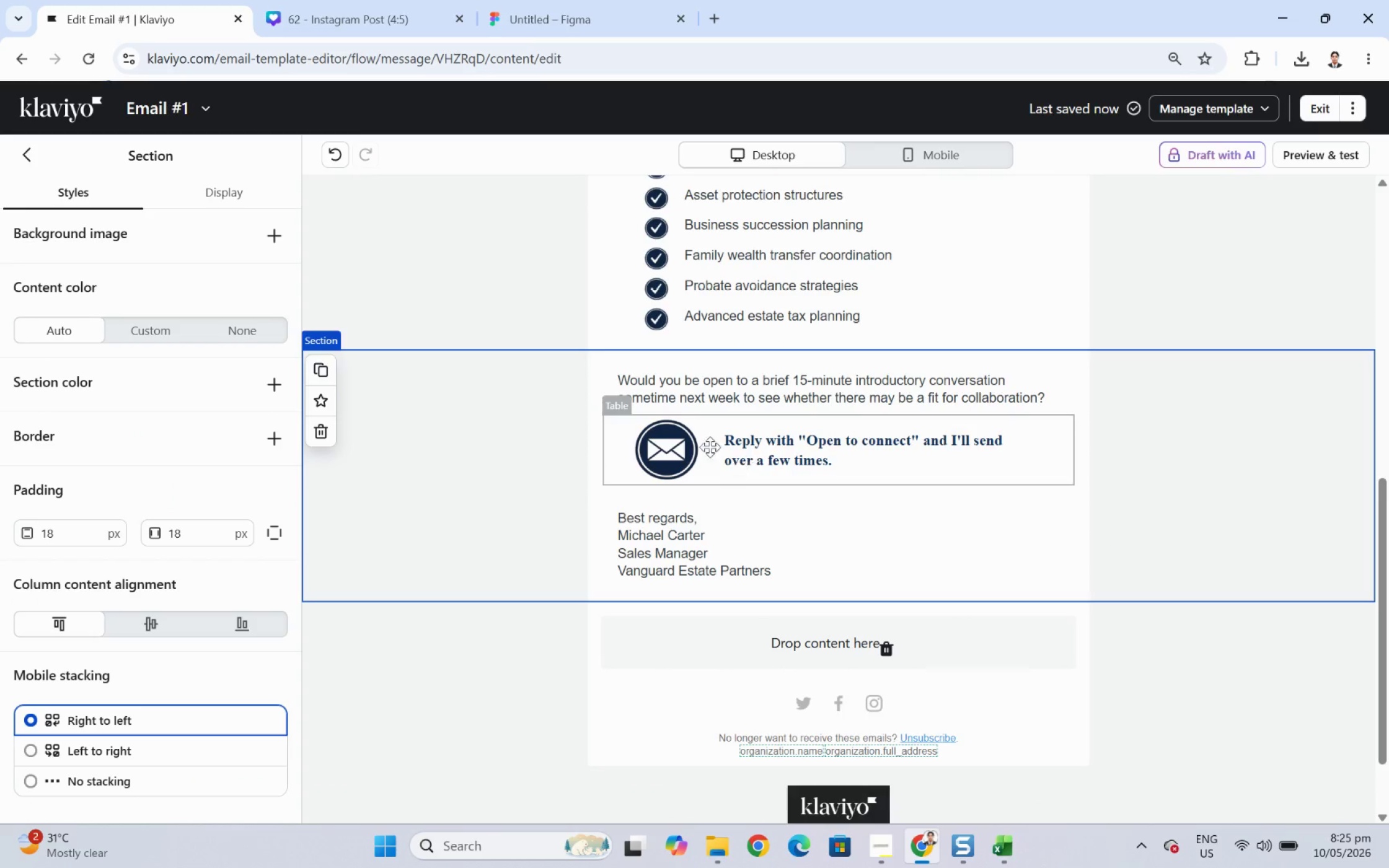 
left_click([682, 500])
 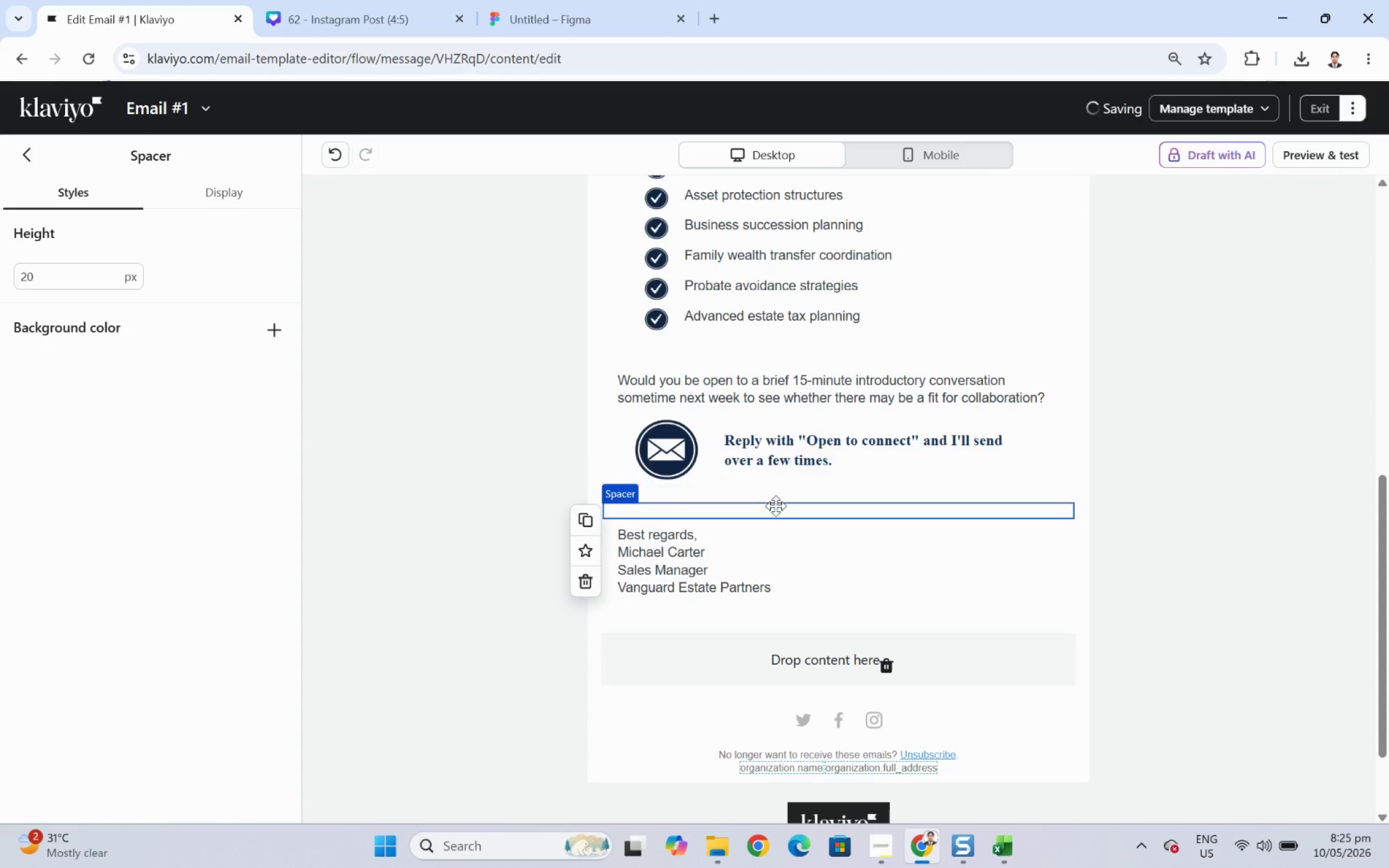 
left_click_drag(start_coordinate=[775, 506], to_coordinate=[805, 427])
 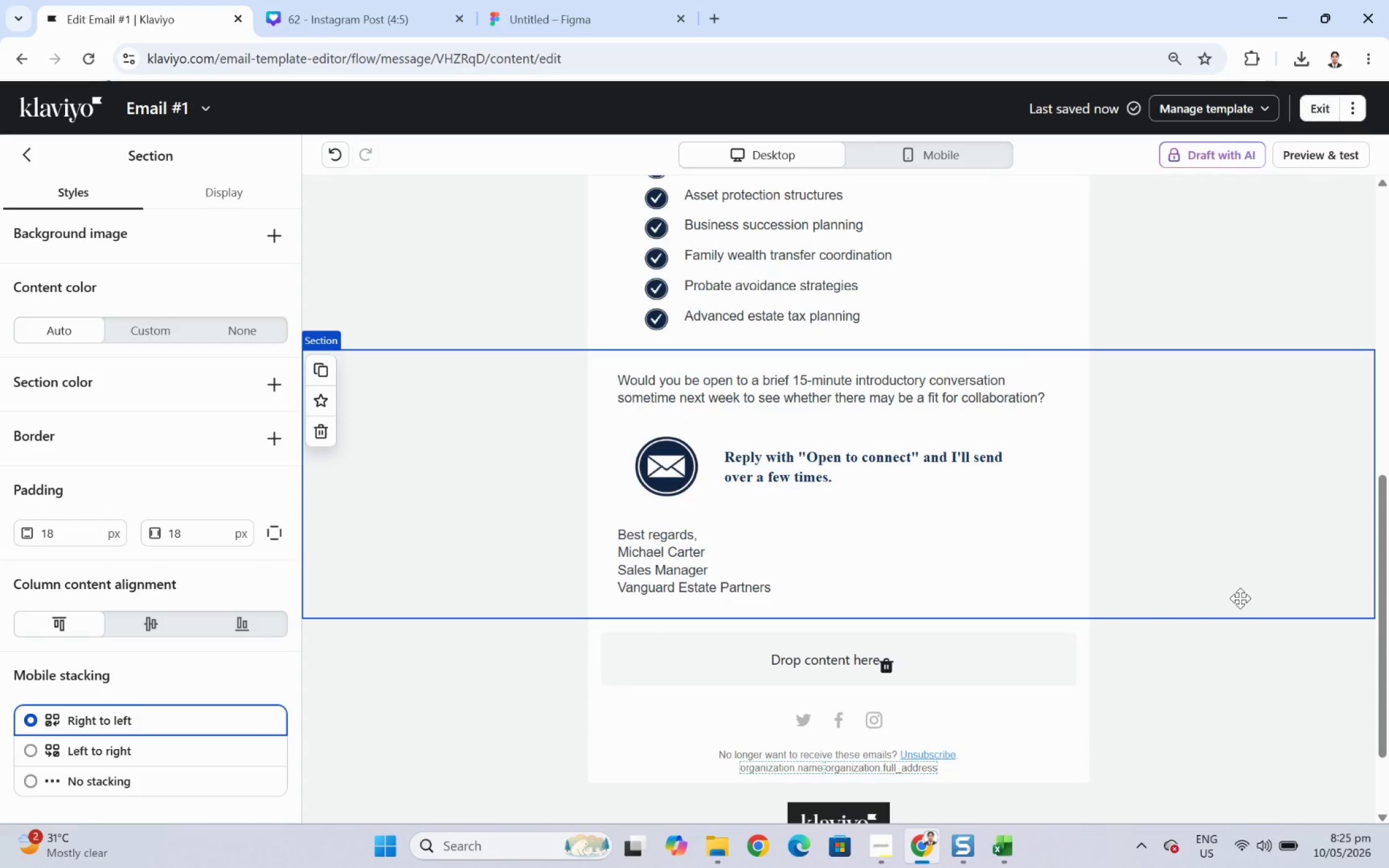 
scroll: coordinate [1186, 679], scroll_direction: up, amount: 1.0
 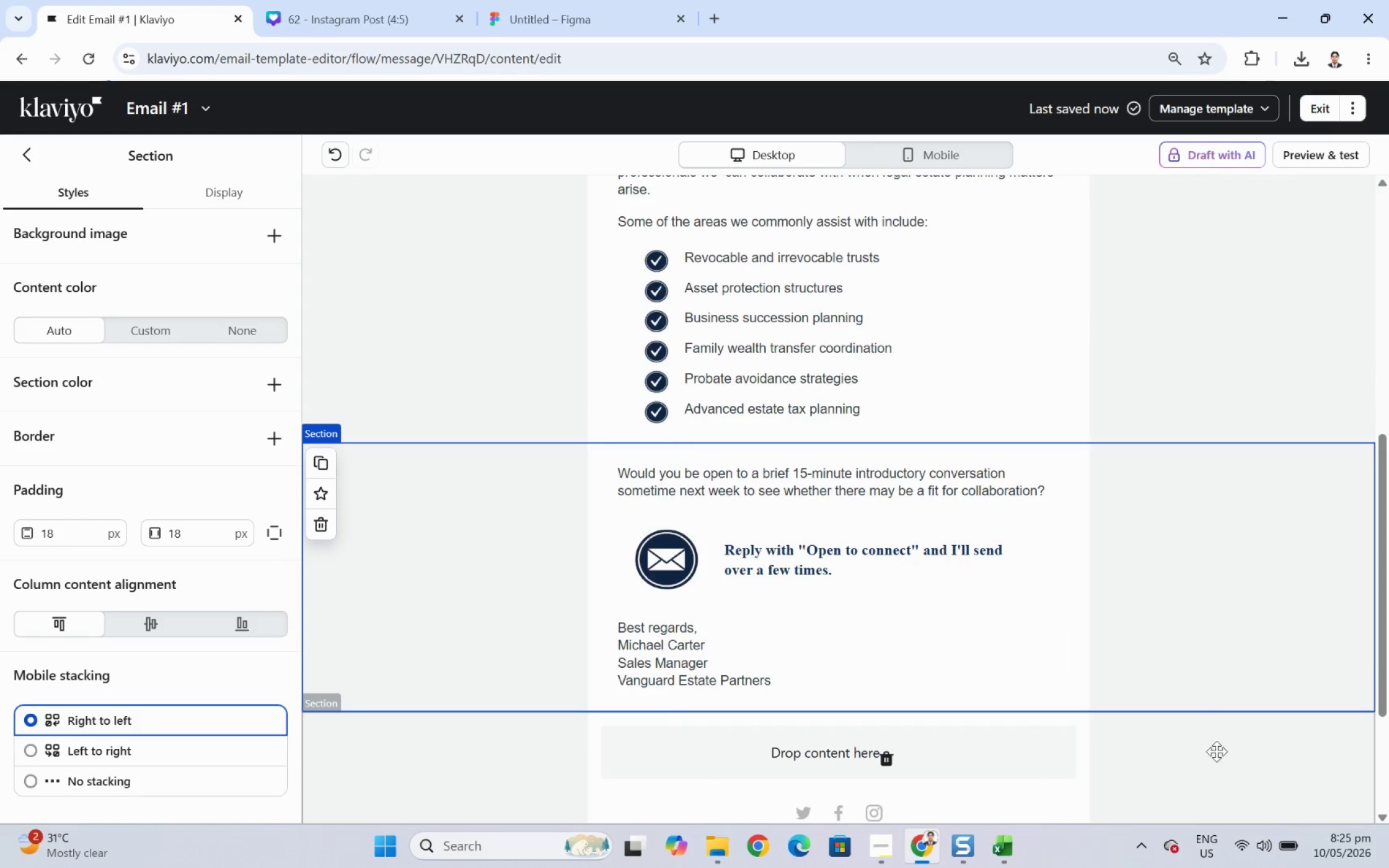 
left_click([1220, 766])
 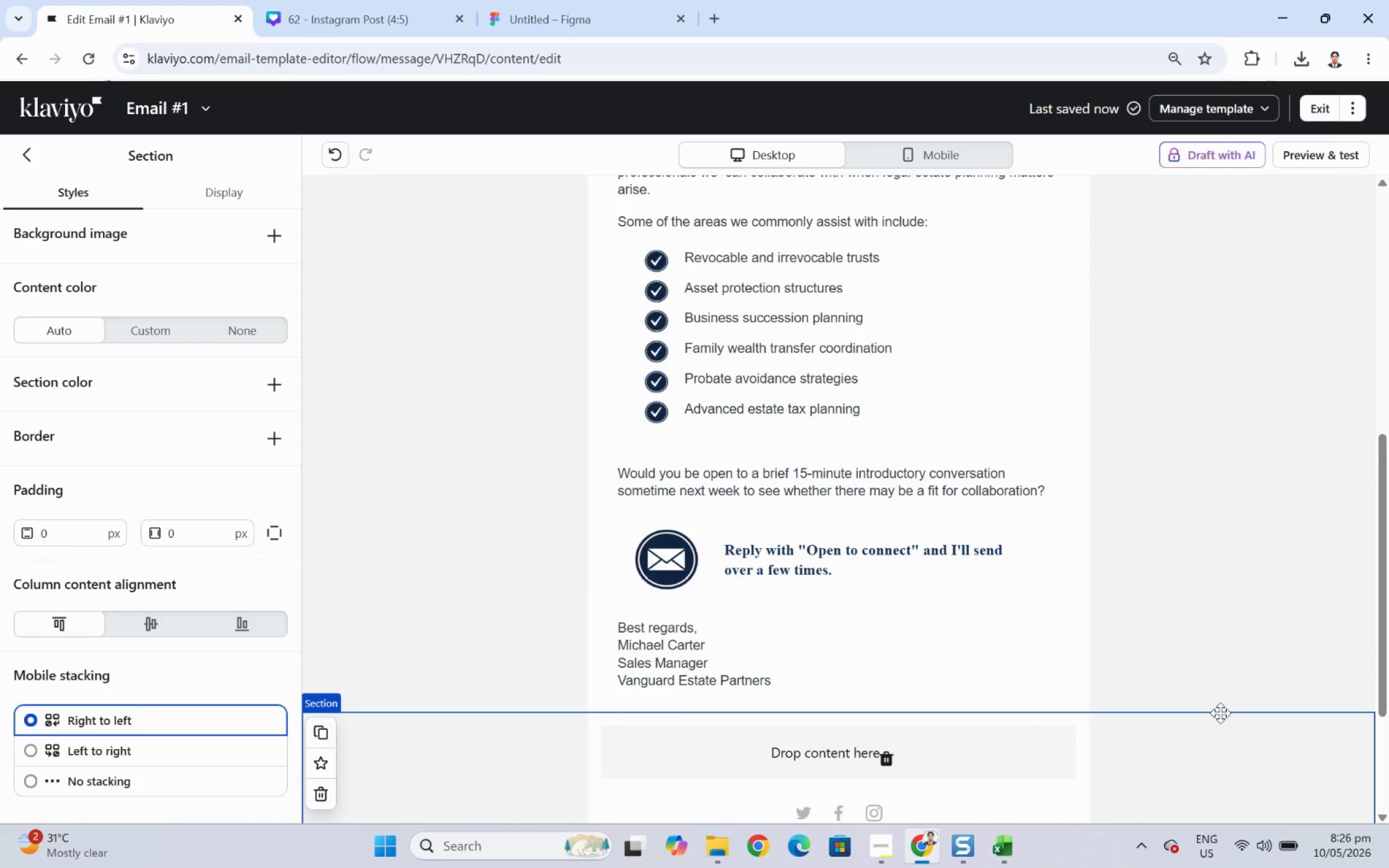 
scroll: coordinate [1224, 706], scroll_direction: up, amount: 6.0
 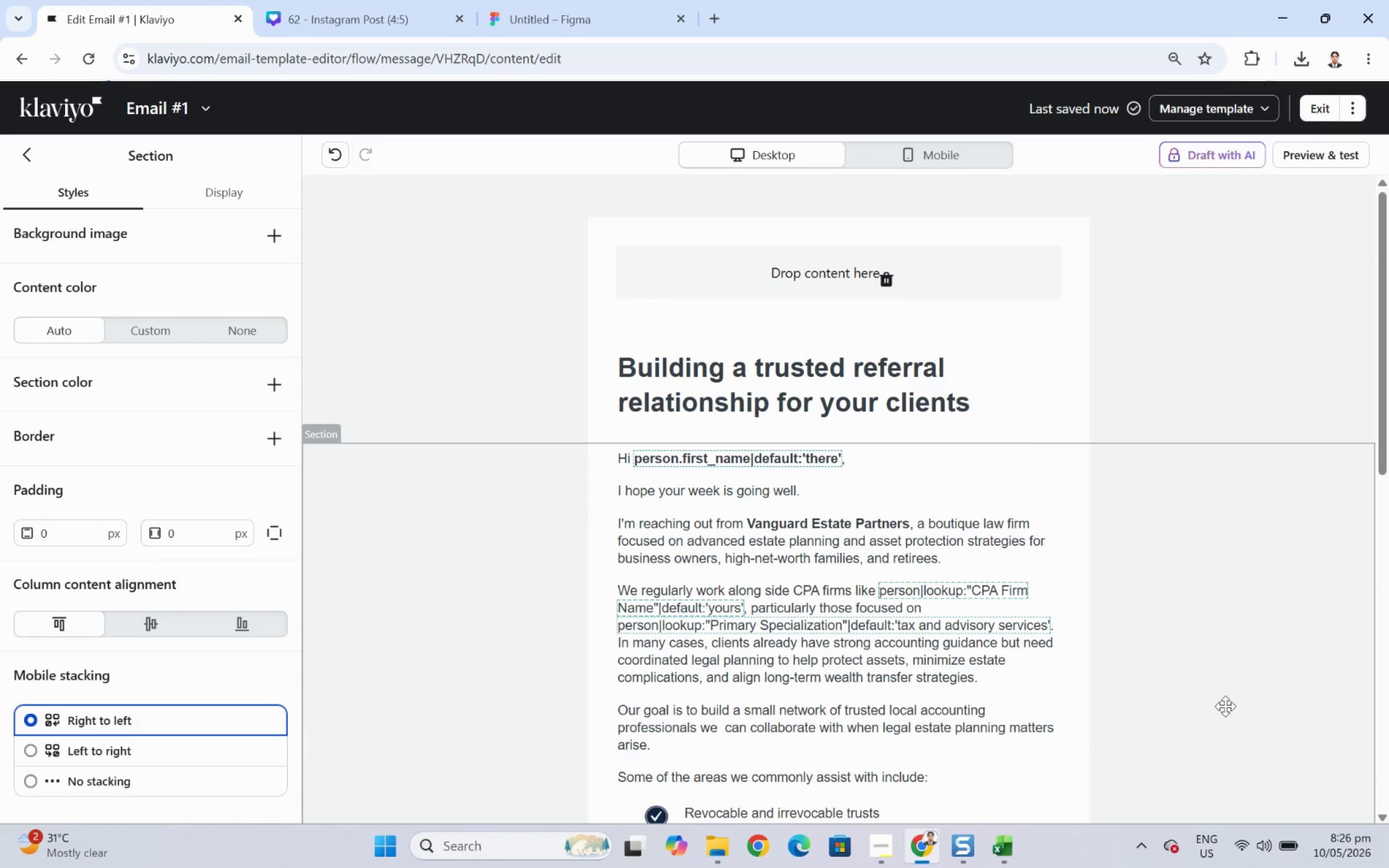 
wait(35.4)
 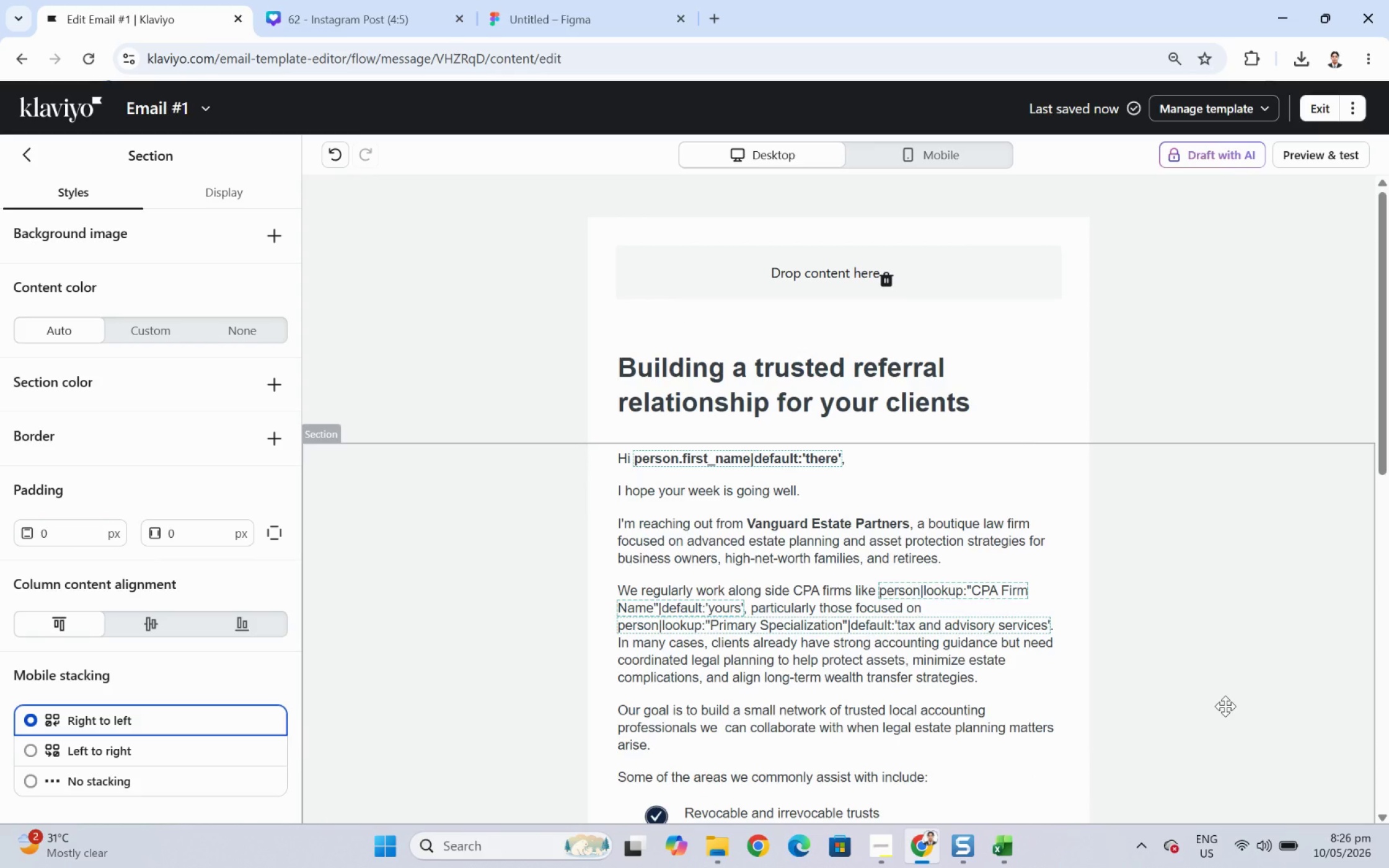 
scroll: coordinate [1186, 634], scroll_direction: down, amount: 6.0
 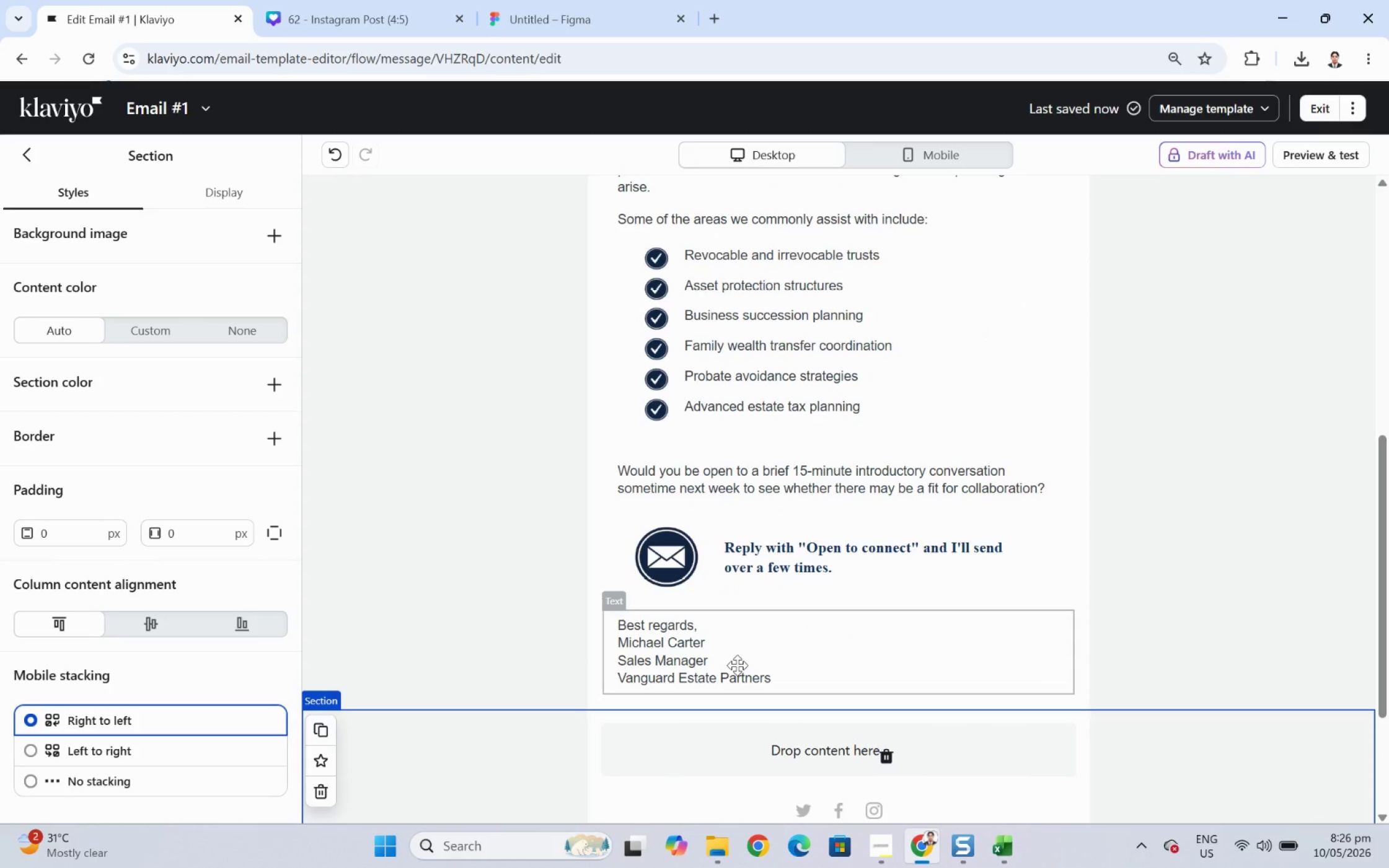 
double_click([738, 657])
 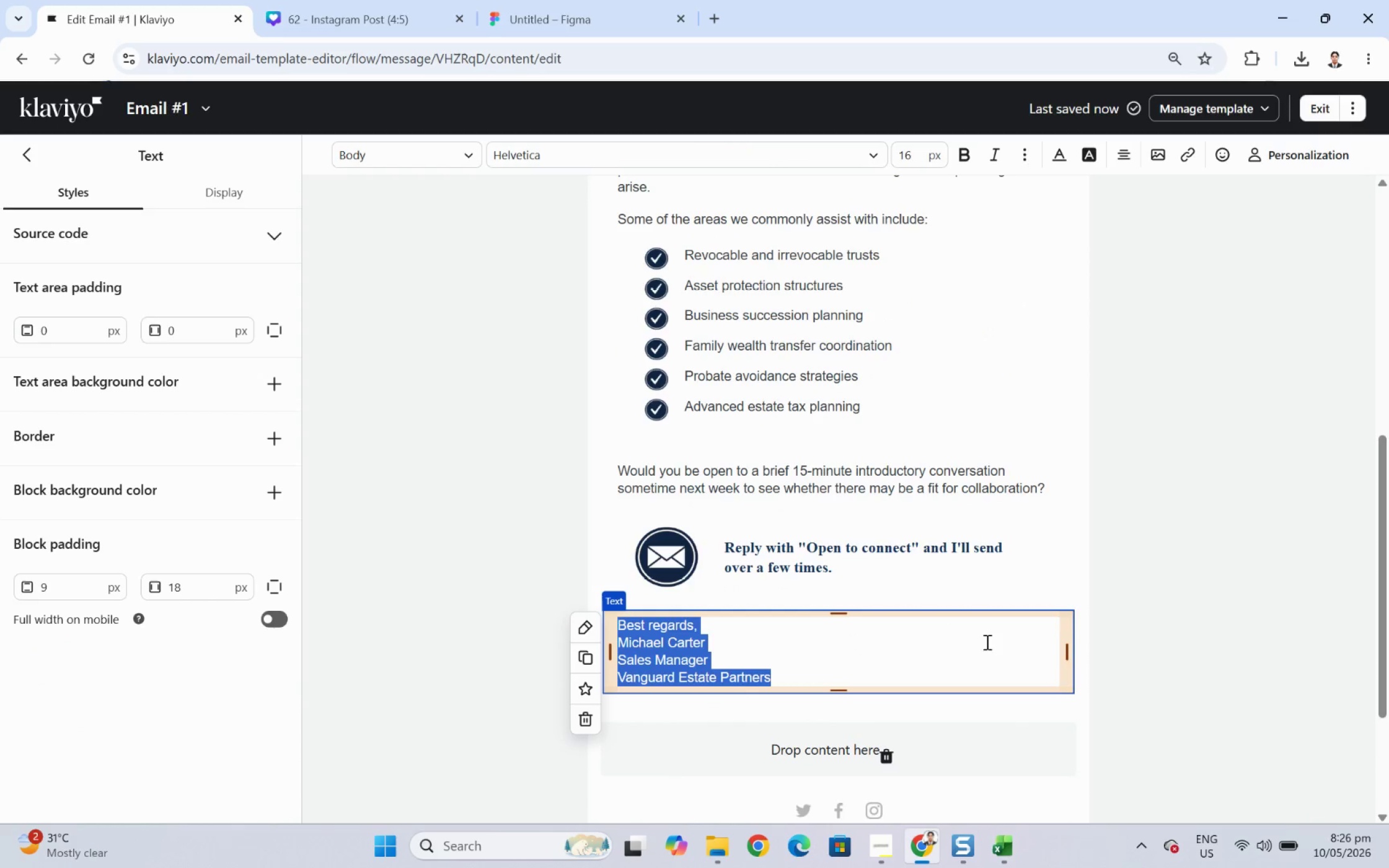 
left_click([1124, 594])
 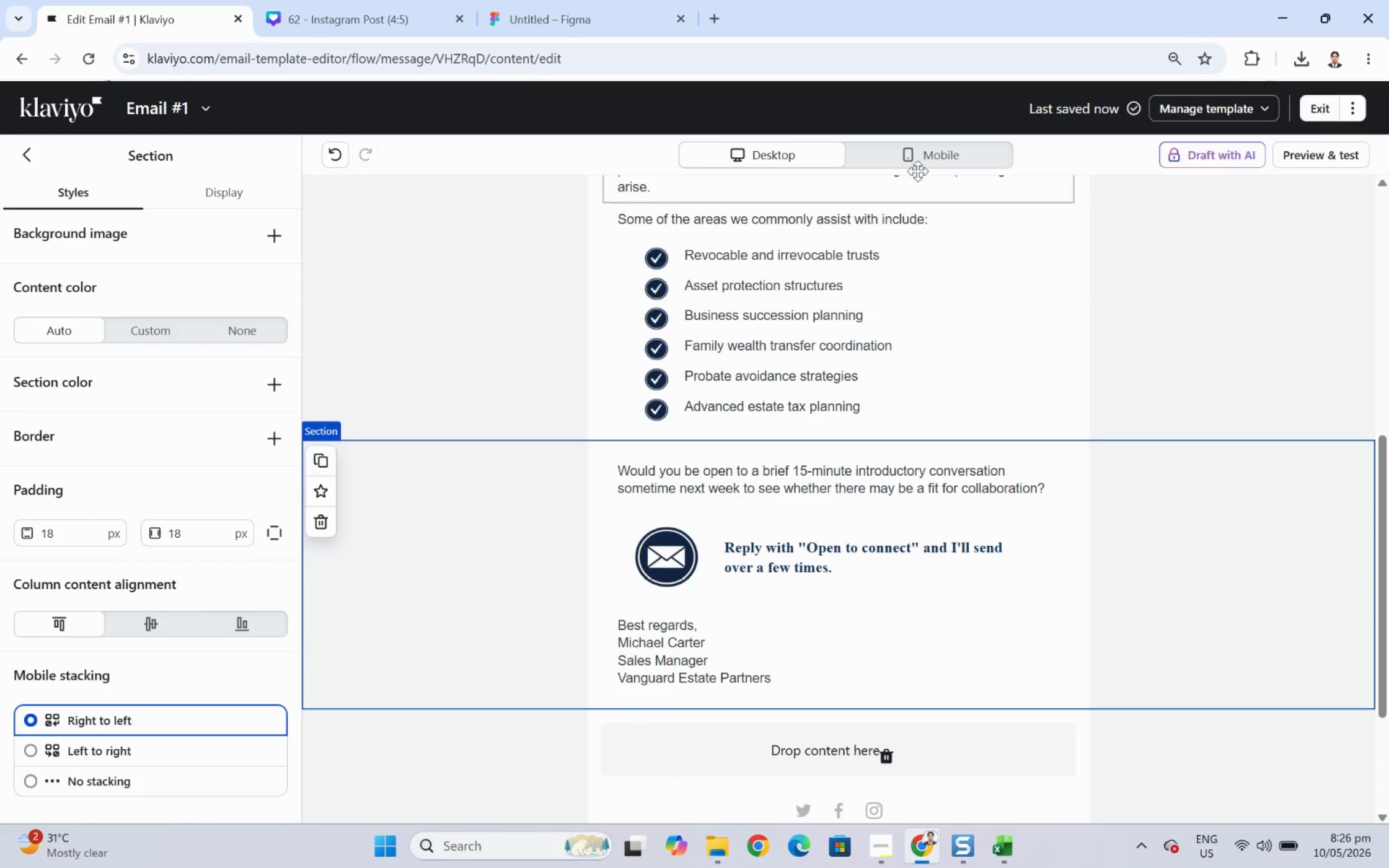 
left_click([919, 159])
 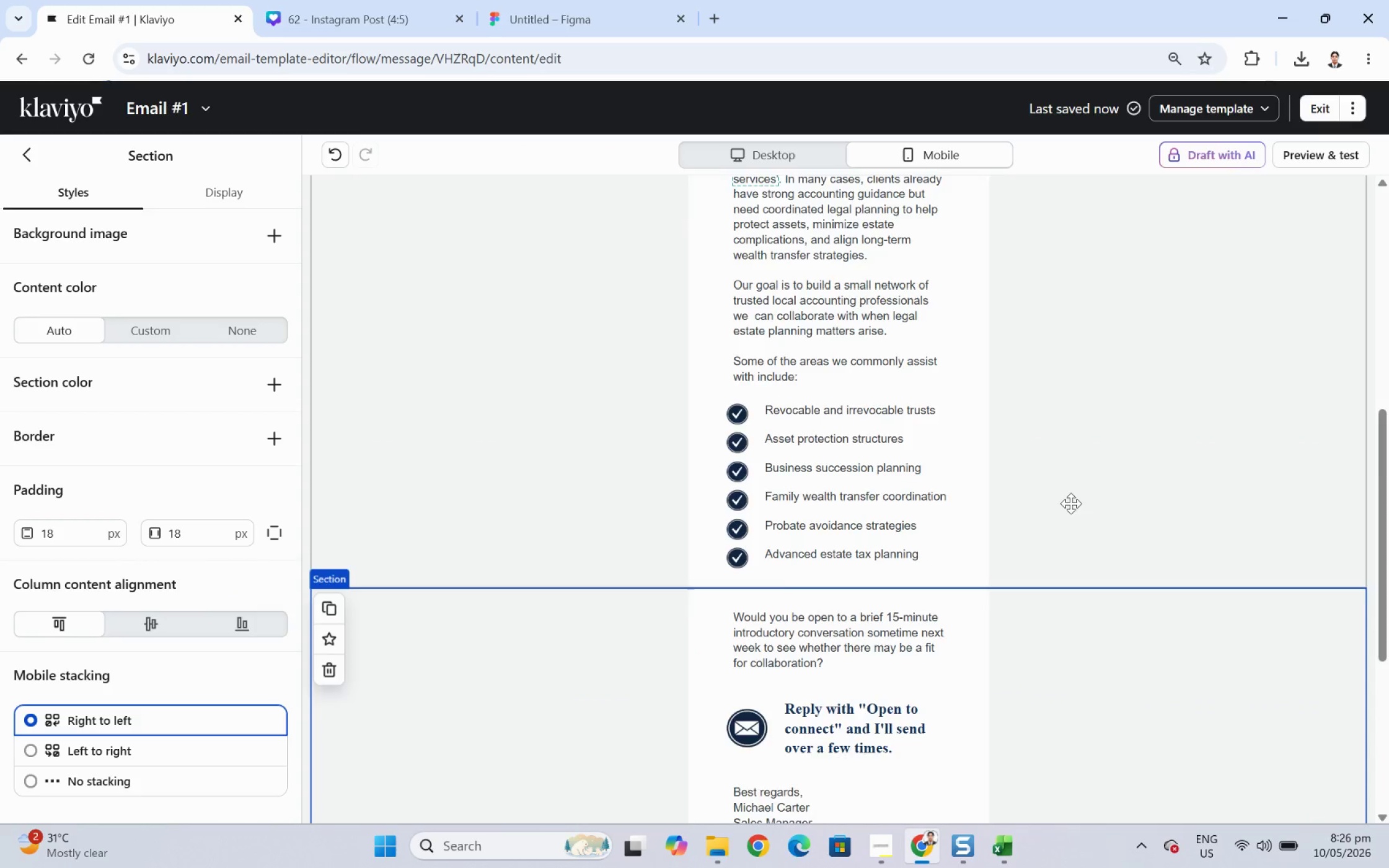 
scroll: coordinate [1072, 510], scroll_direction: down, amount: 4.0
 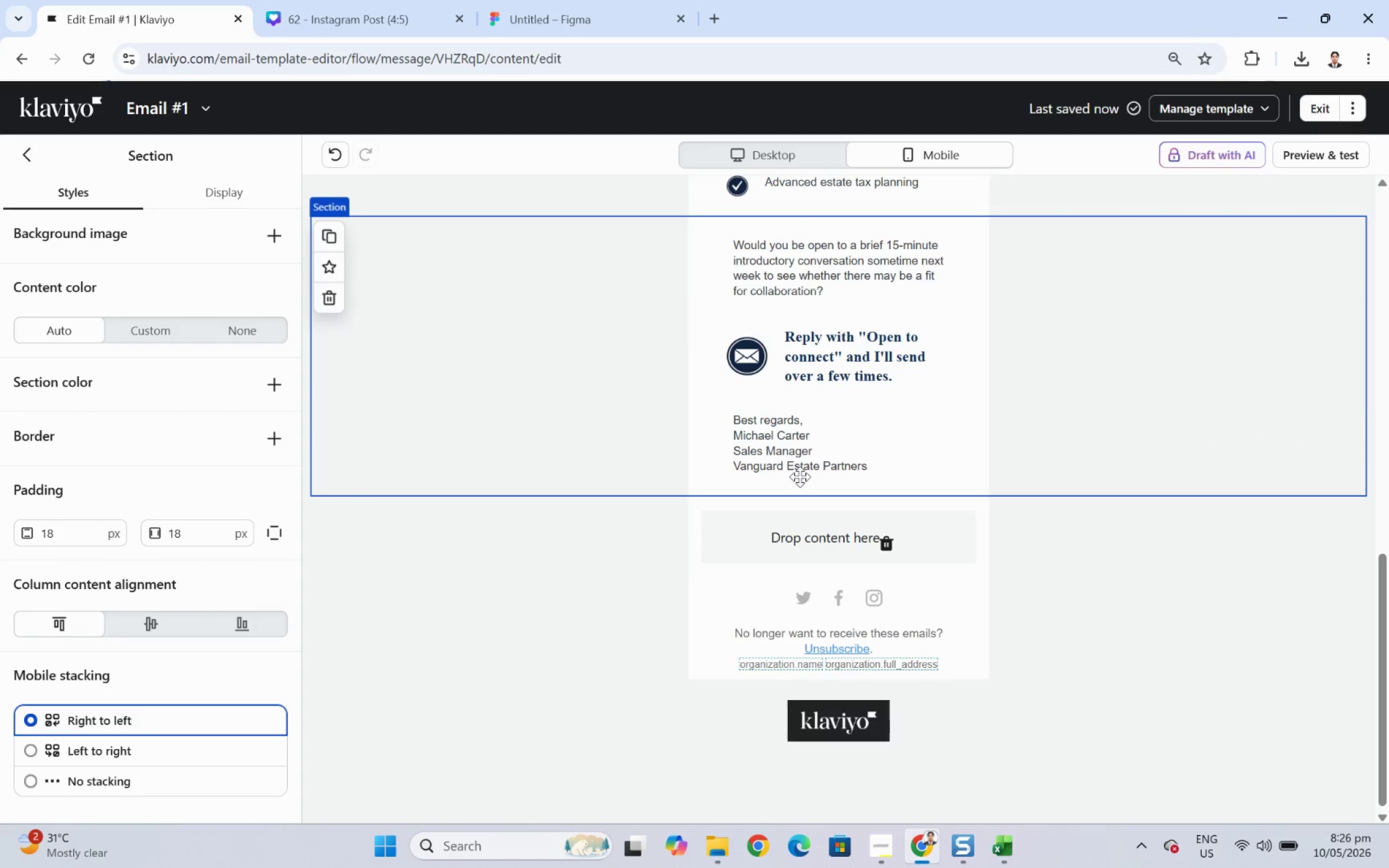 
left_click([783, 442])
 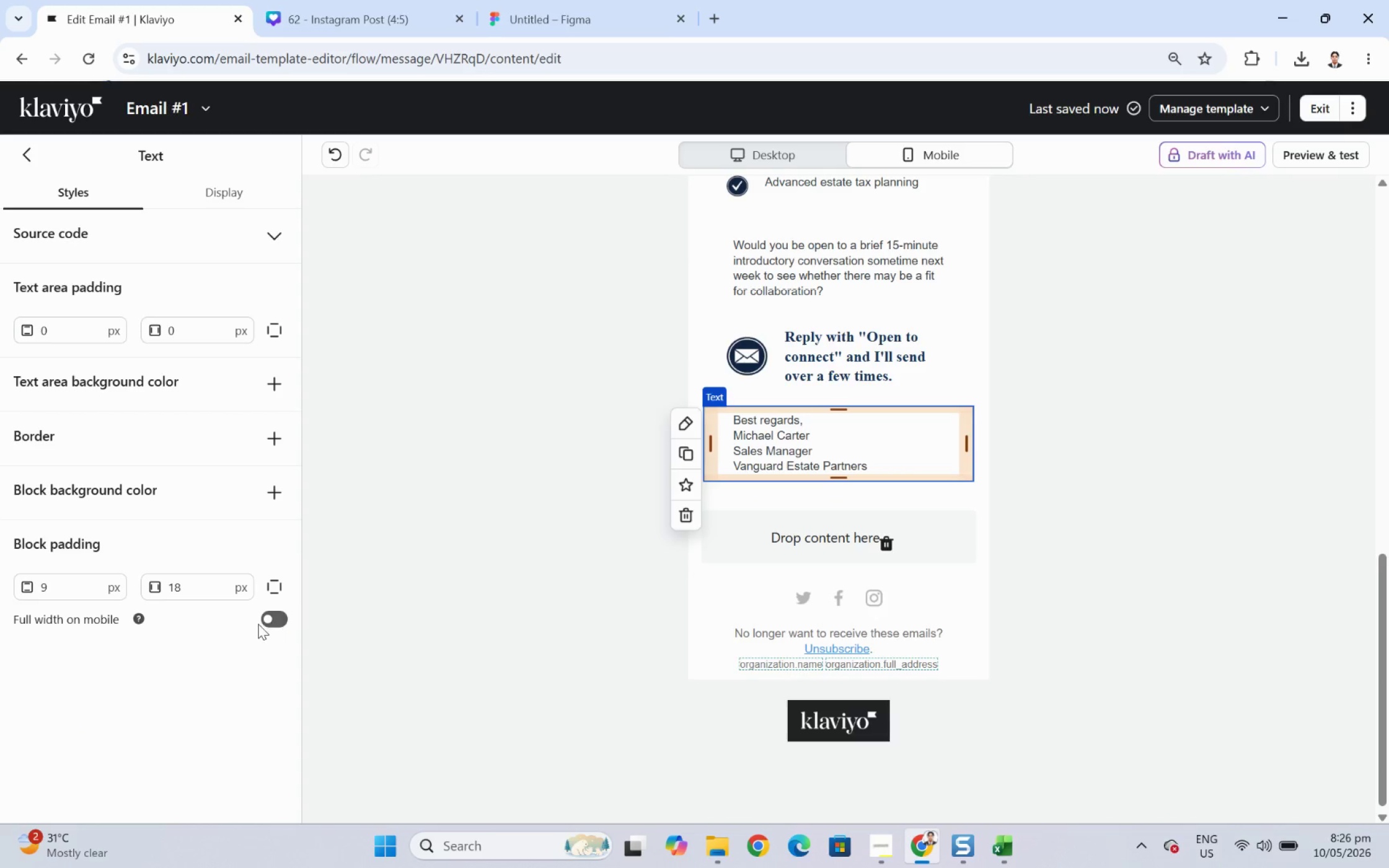 
left_click([267, 621])
 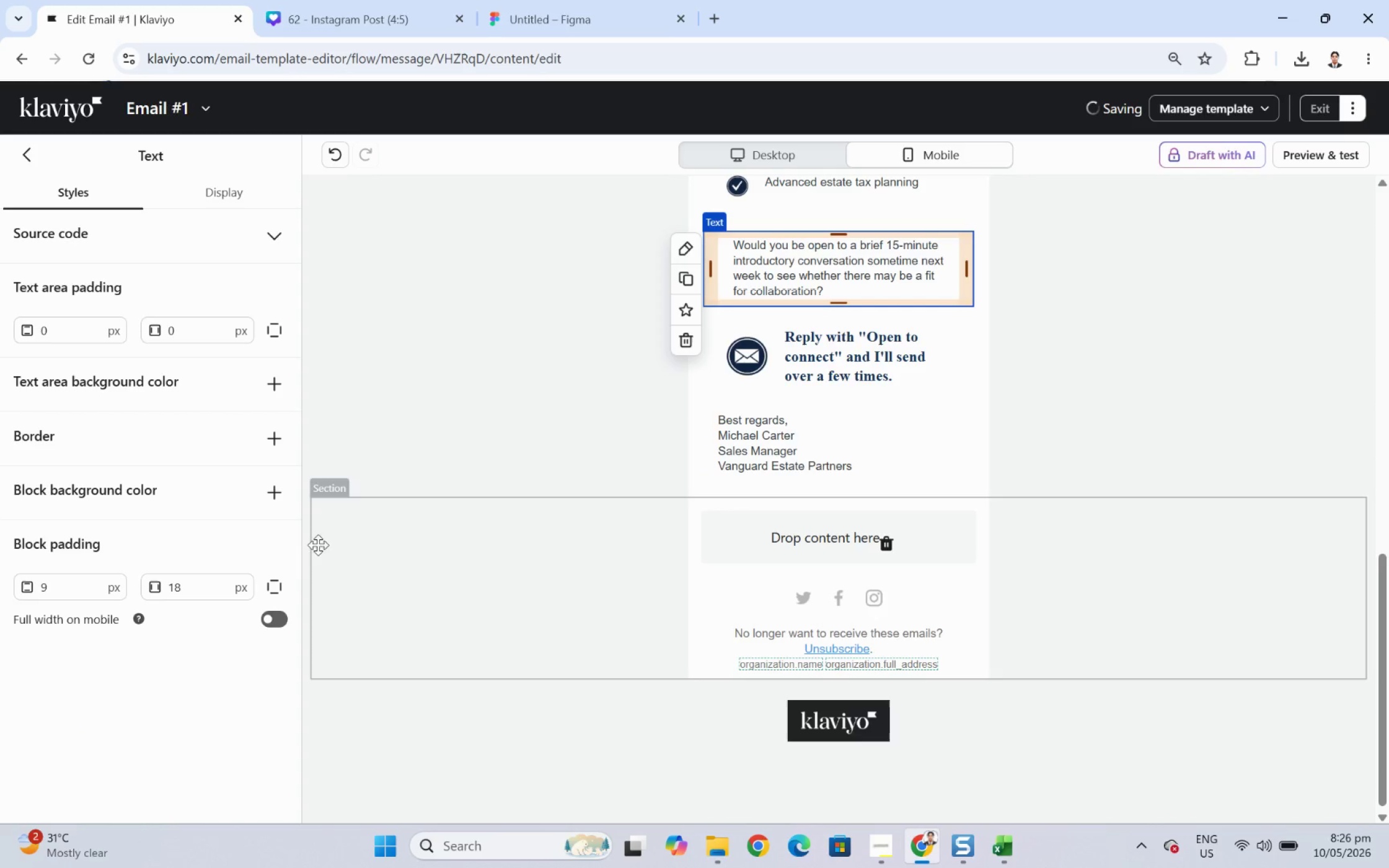 
left_click([273, 613])
 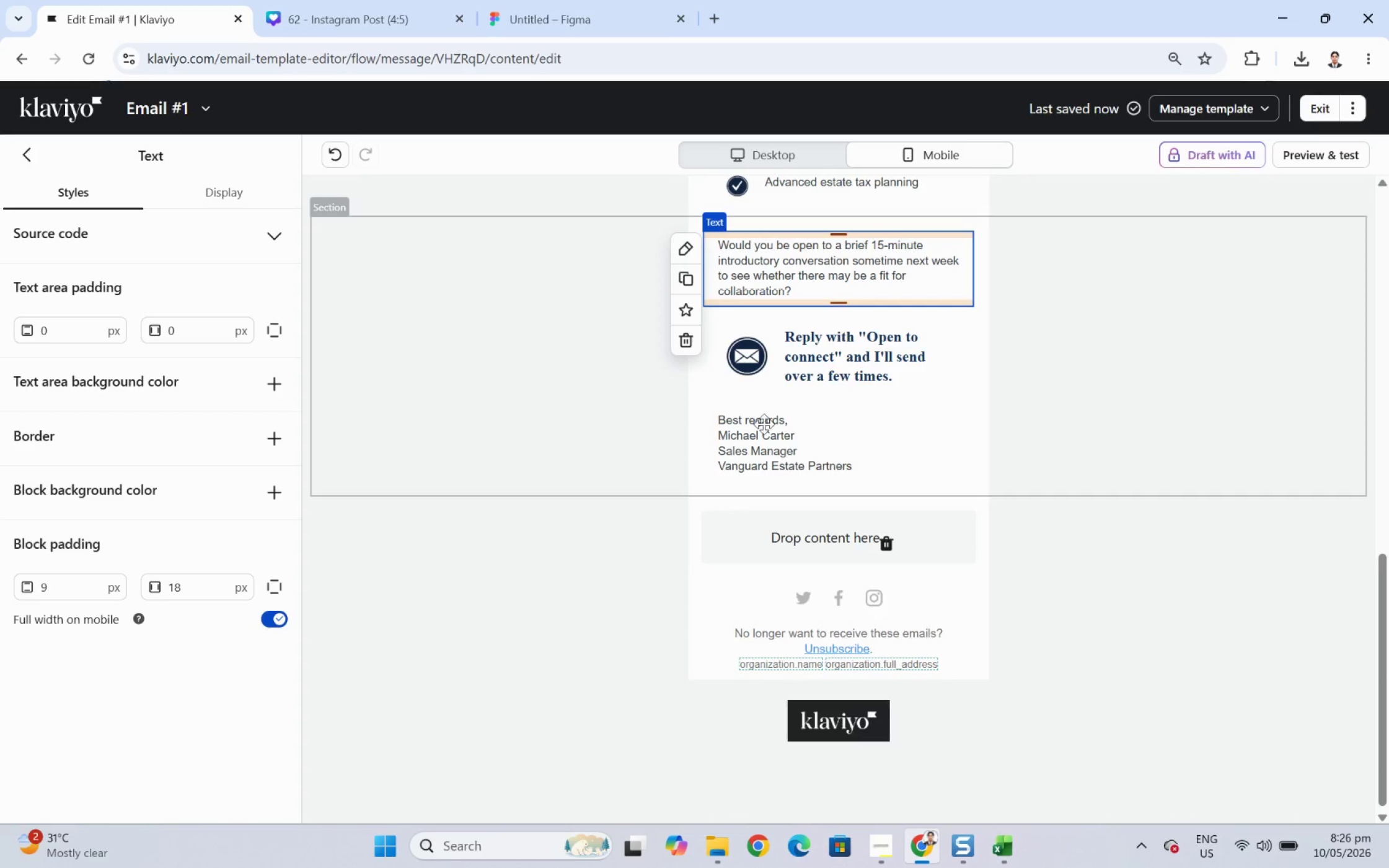 
scroll: coordinate [886, 377], scroll_direction: up, amount: 3.0
 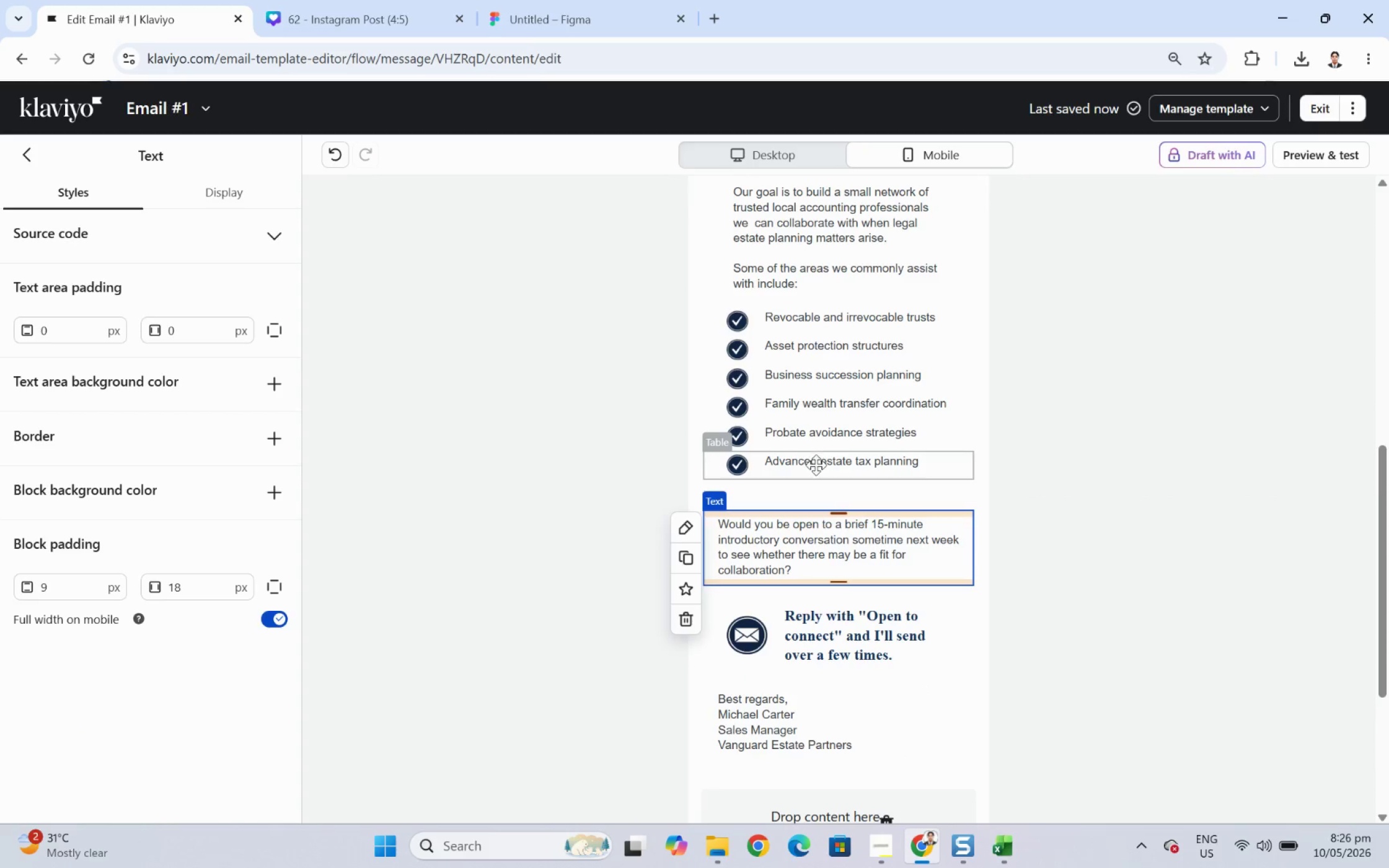 
left_click([816, 465])
 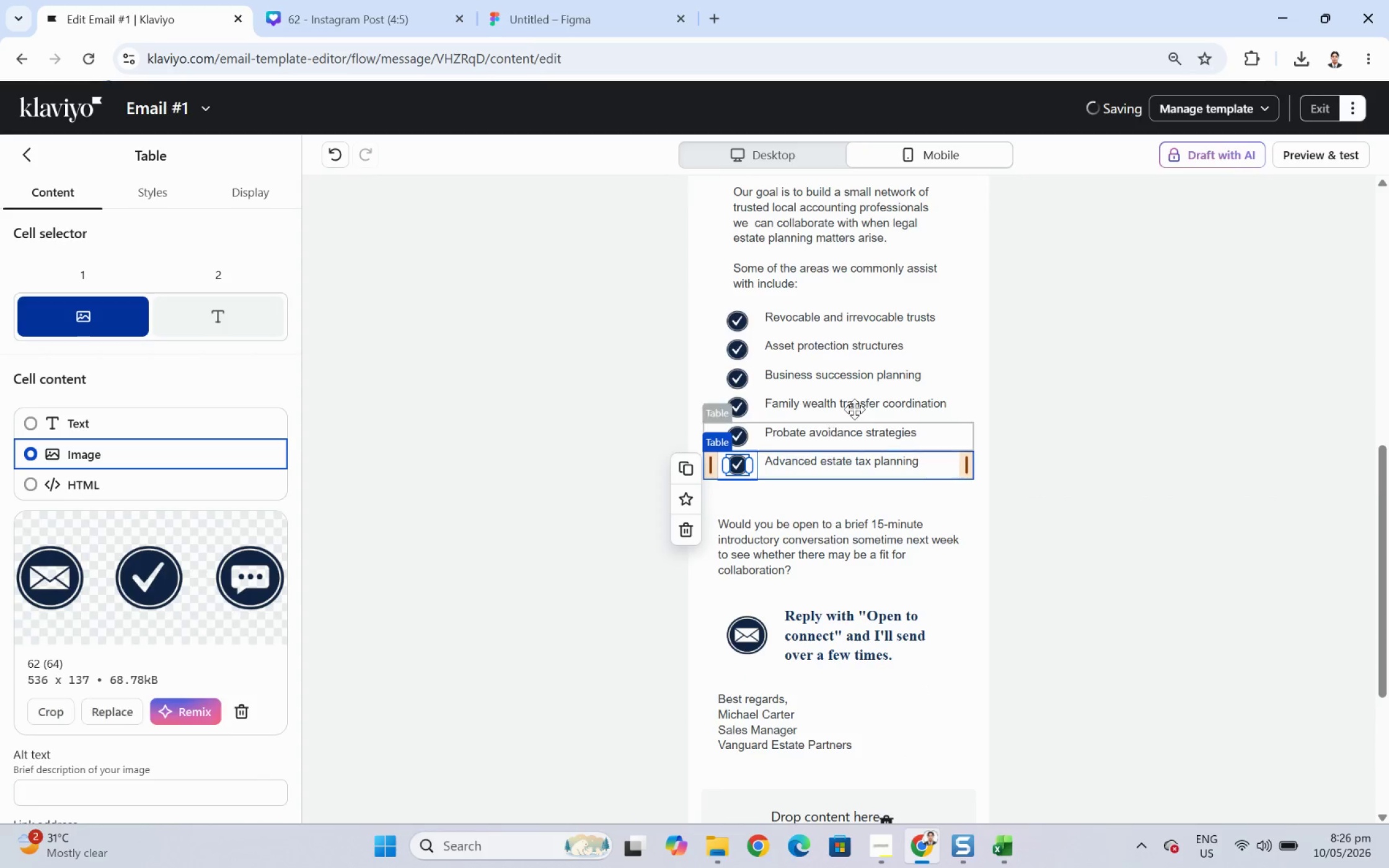 
scroll: coordinate [872, 386], scroll_direction: up, amount: 2.0
 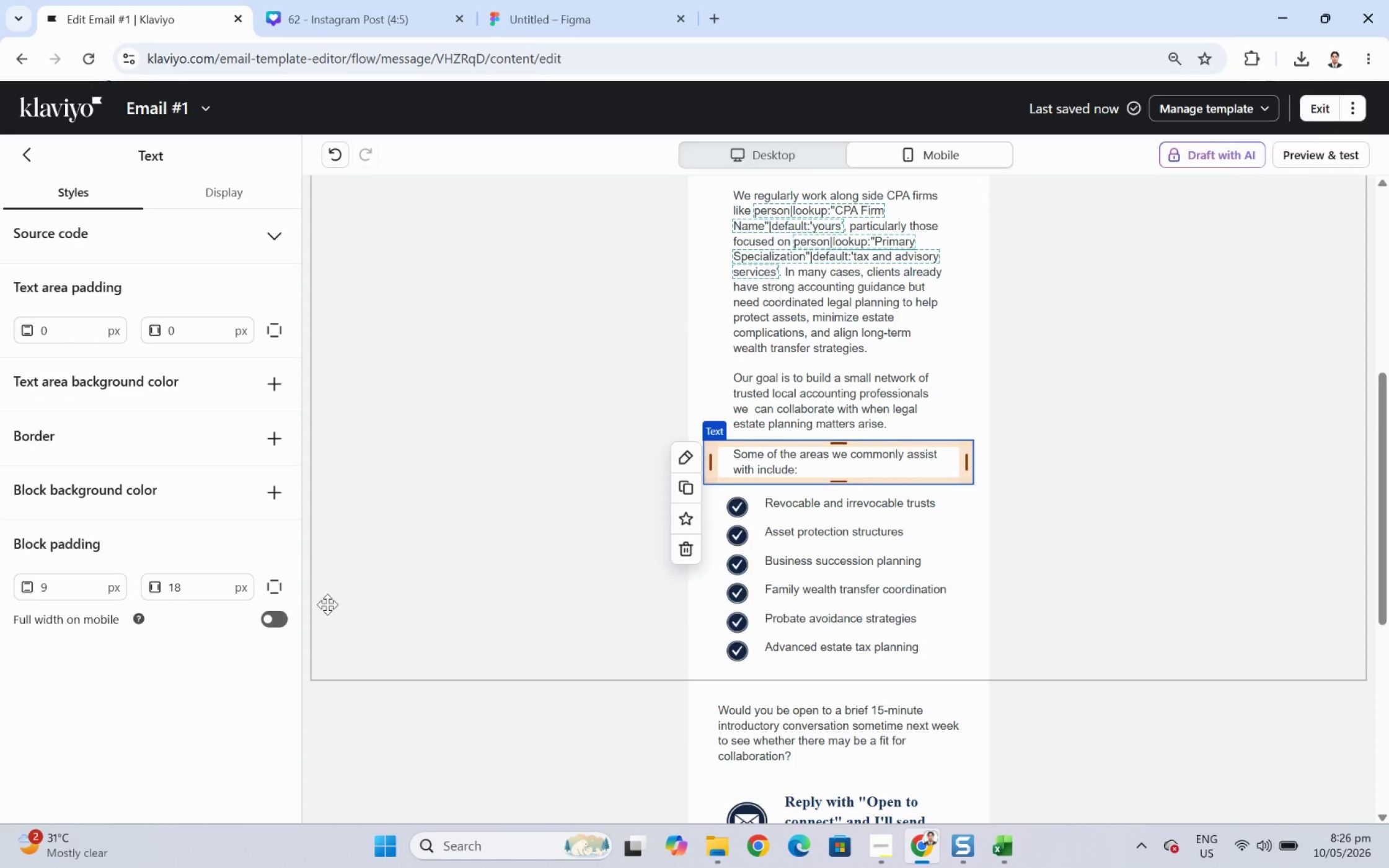 
left_click([278, 610])
 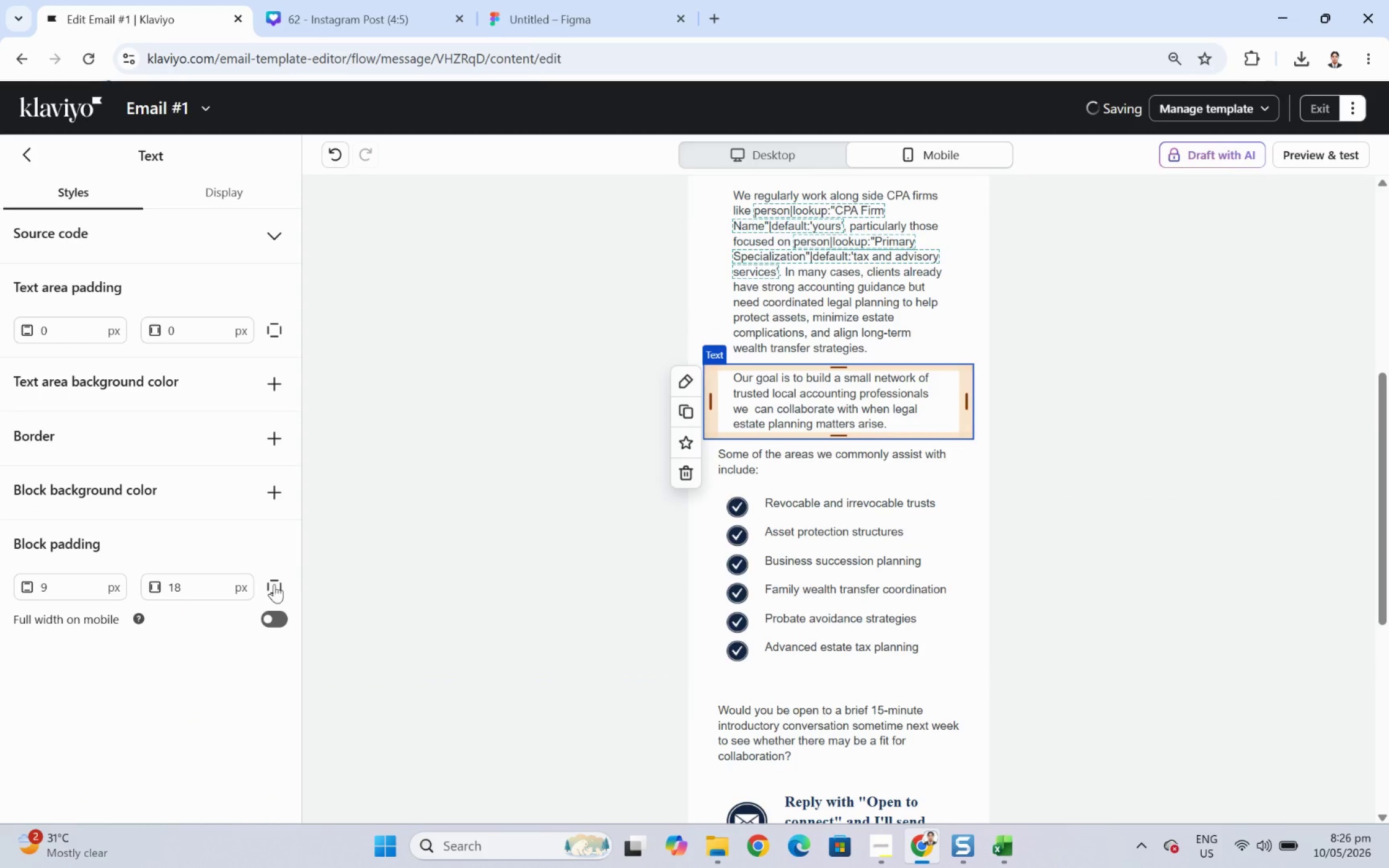 
left_click([265, 615])
 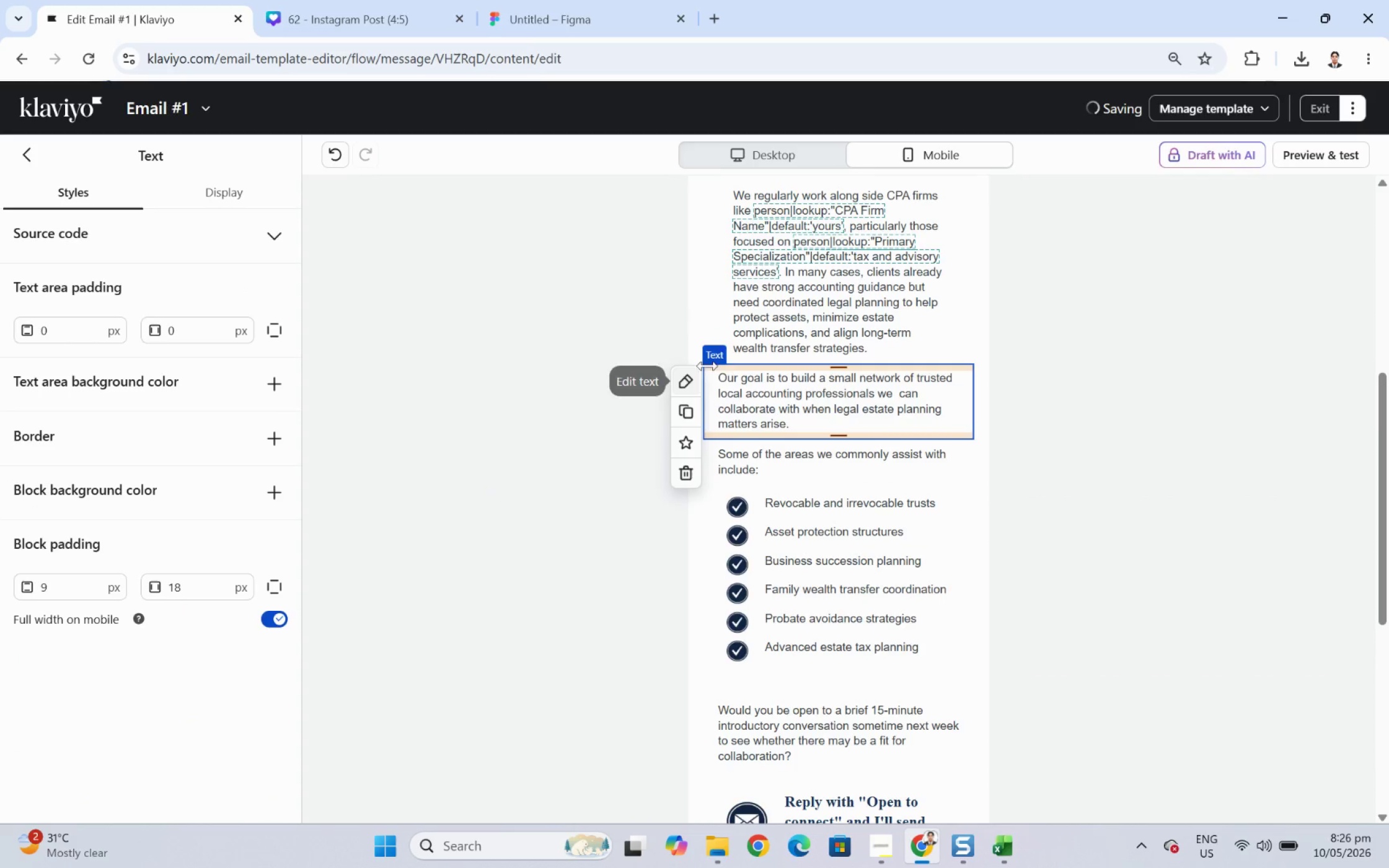 
left_click([798, 307])
 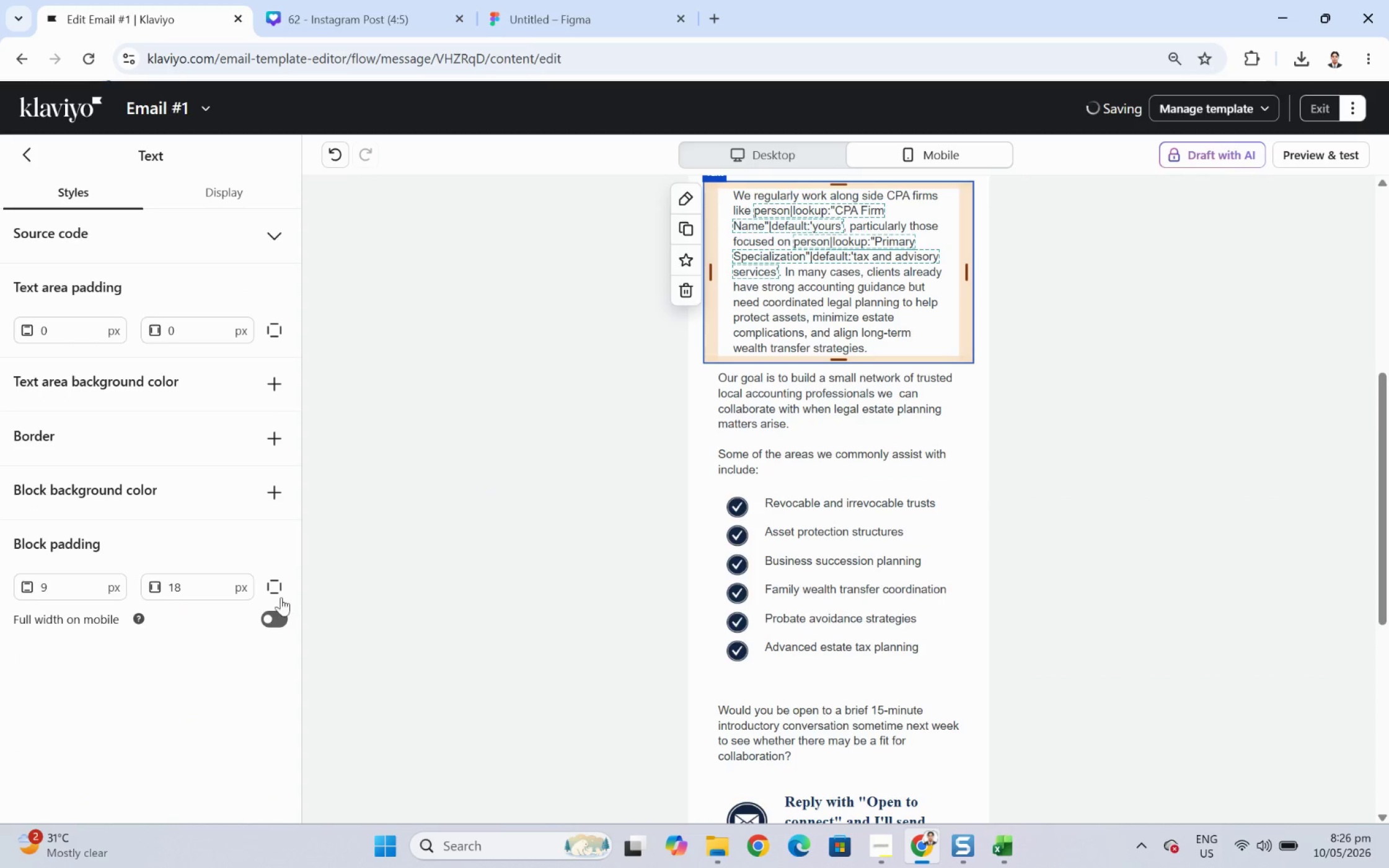 
left_click([276, 610])
 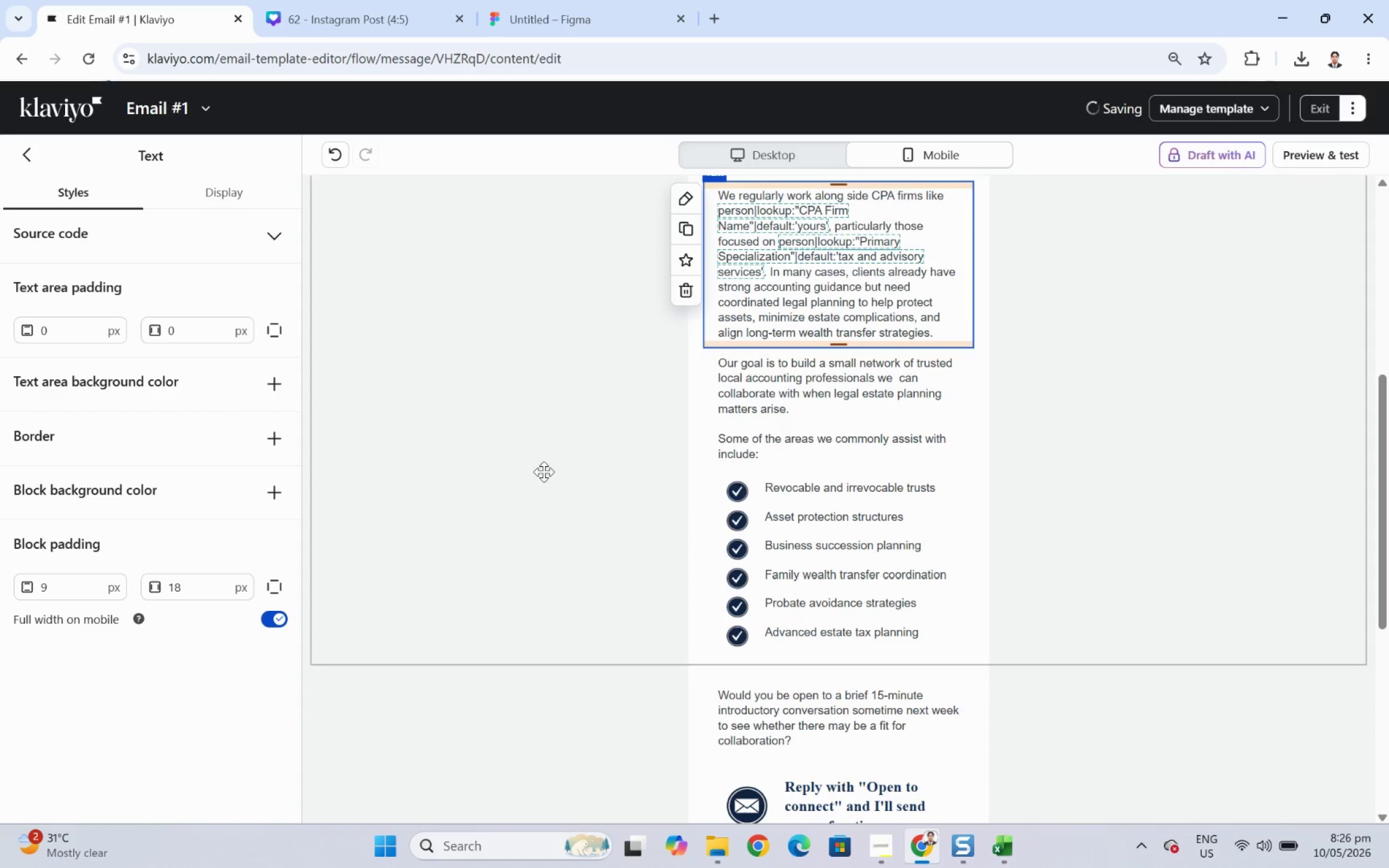 
scroll: coordinate [774, 353], scroll_direction: up, amount: 3.0
 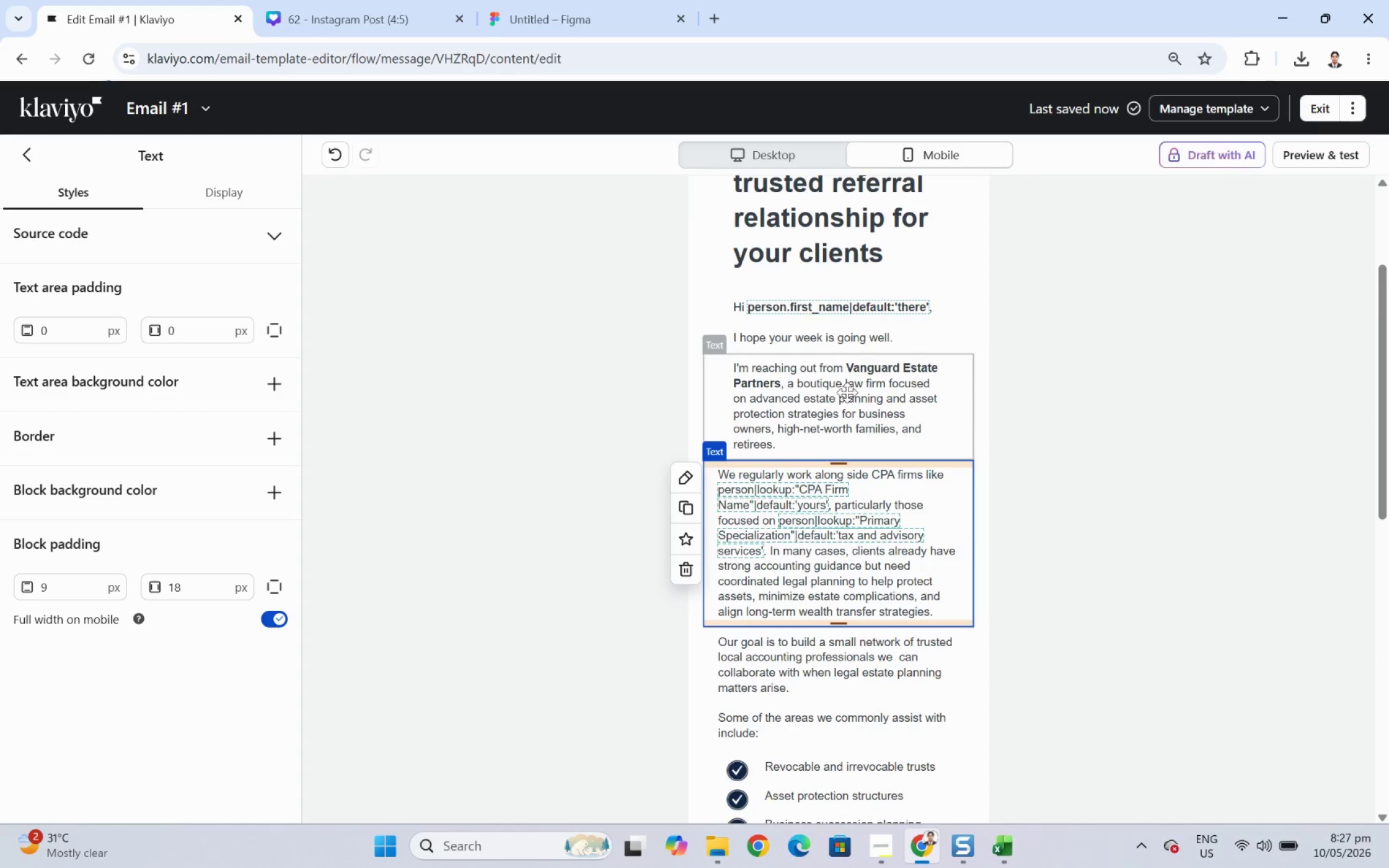 
left_click([845, 408])
 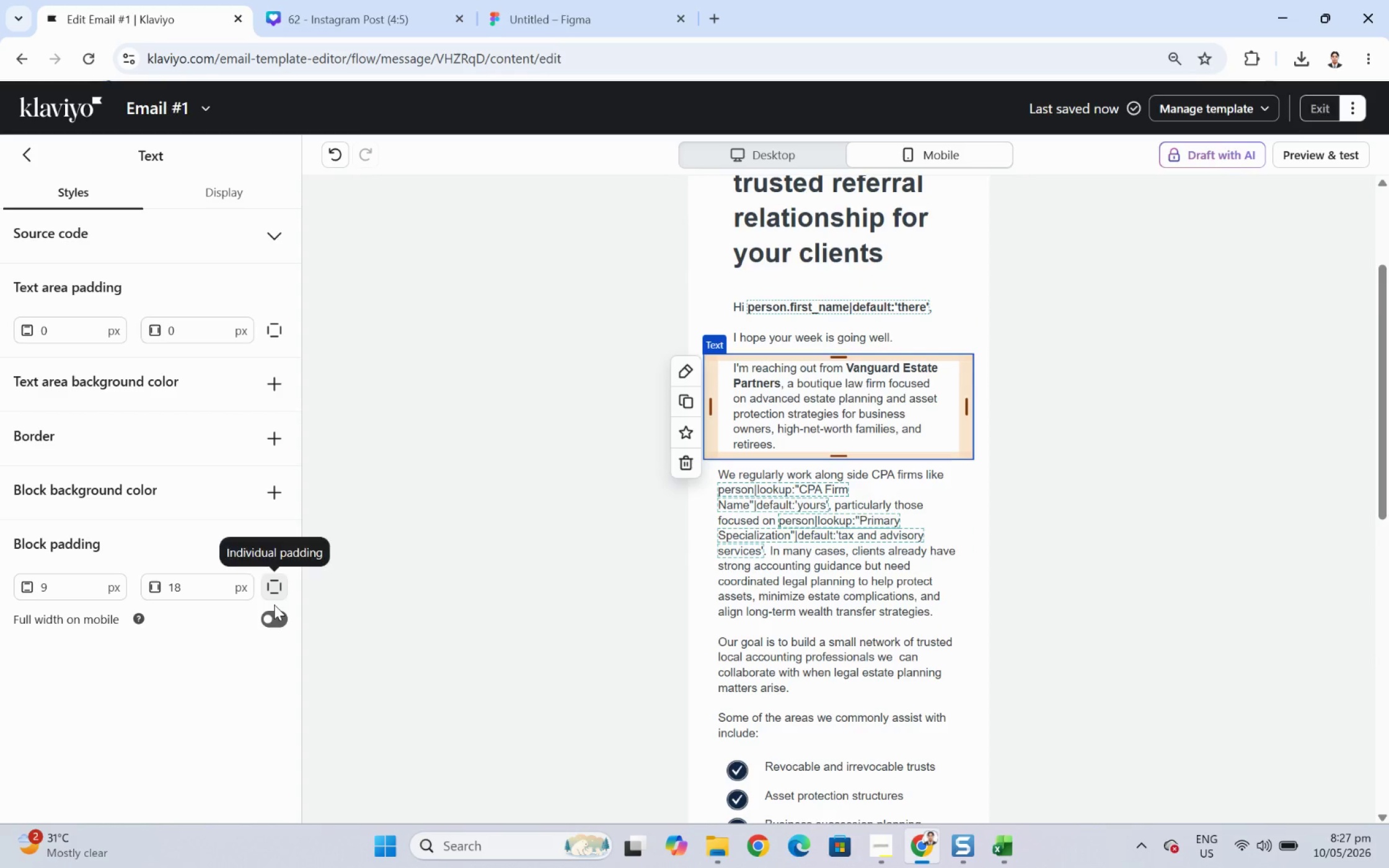 
left_click([275, 609])
 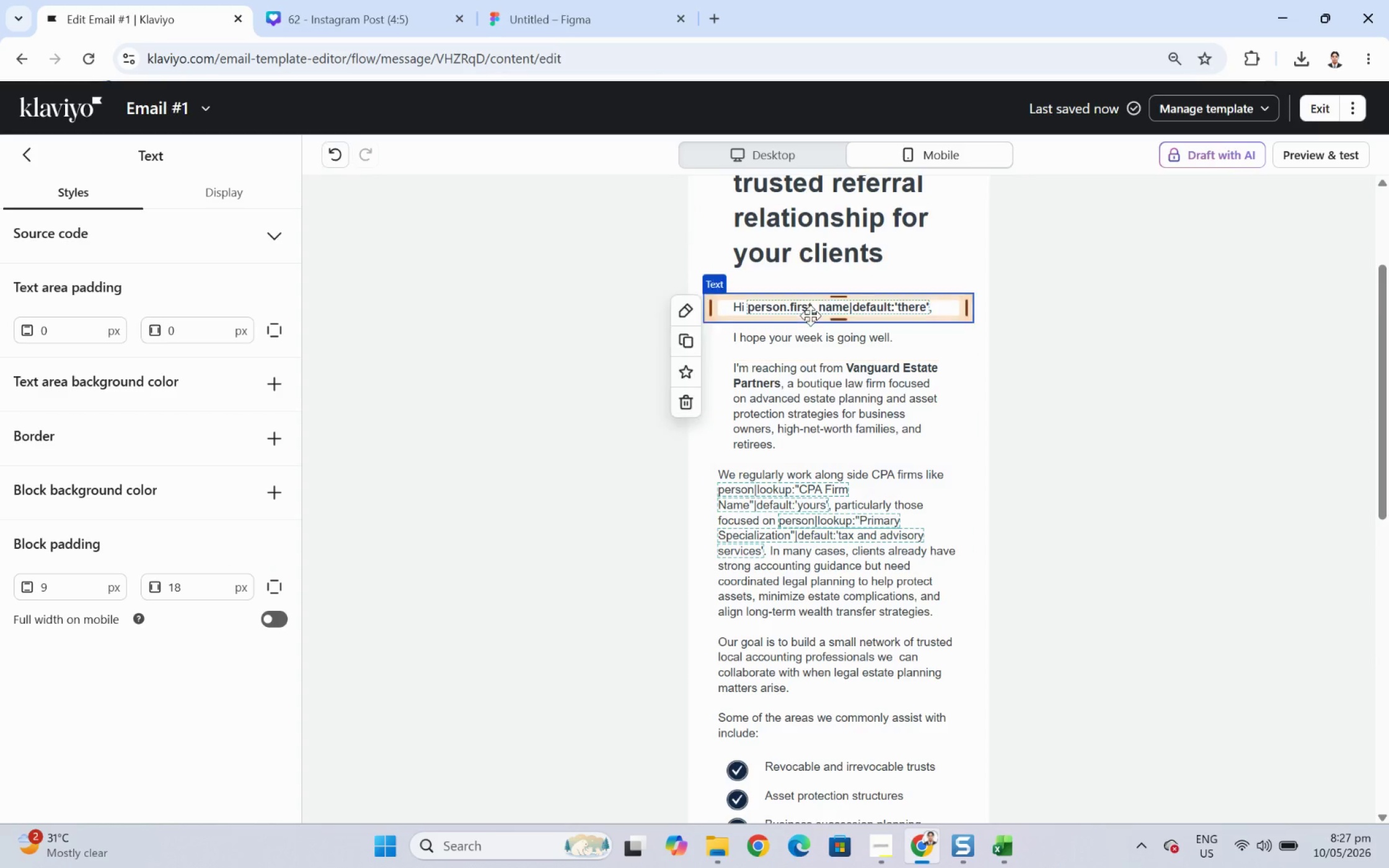 
left_click([809, 344])
 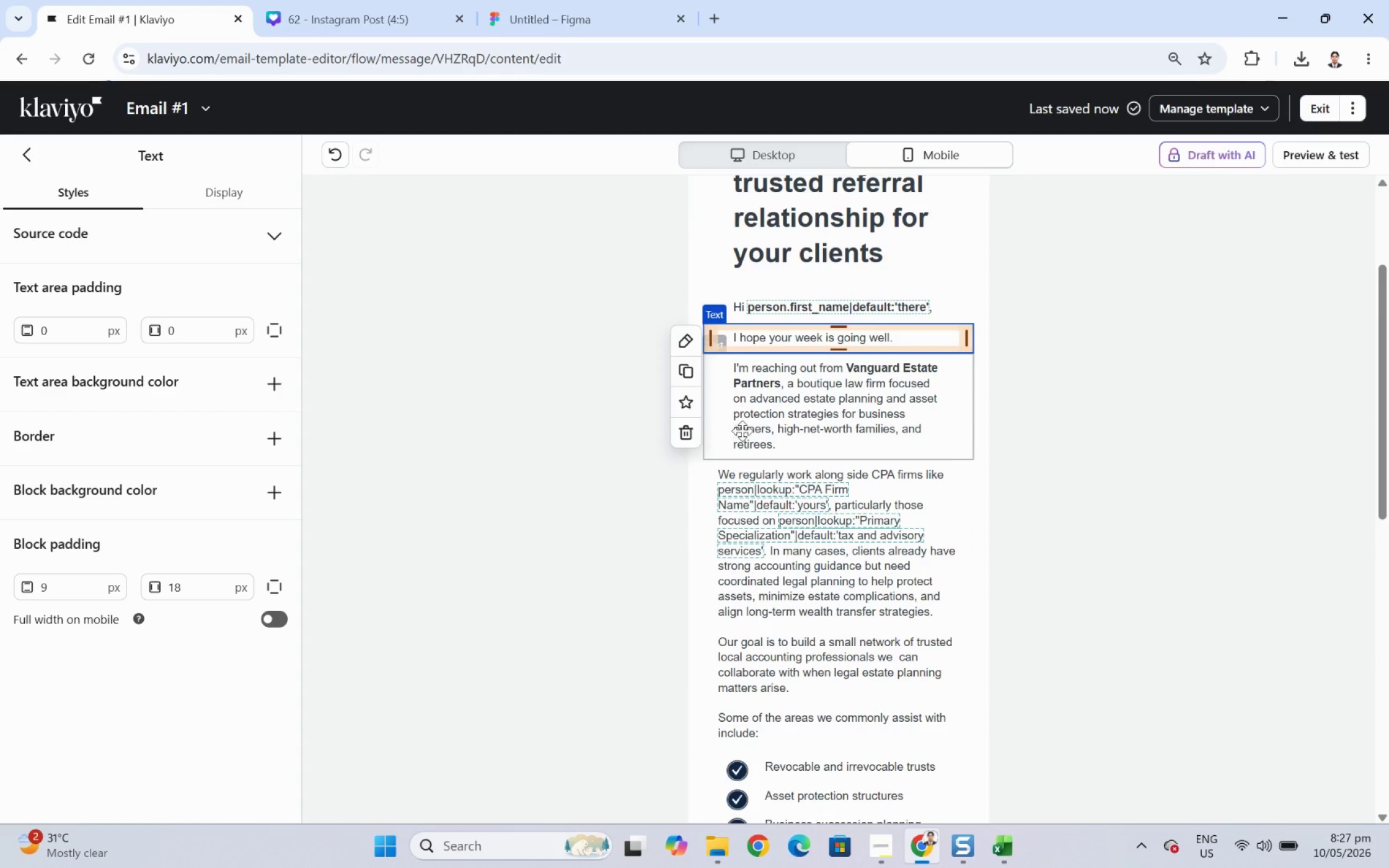 
left_click([765, 423])
 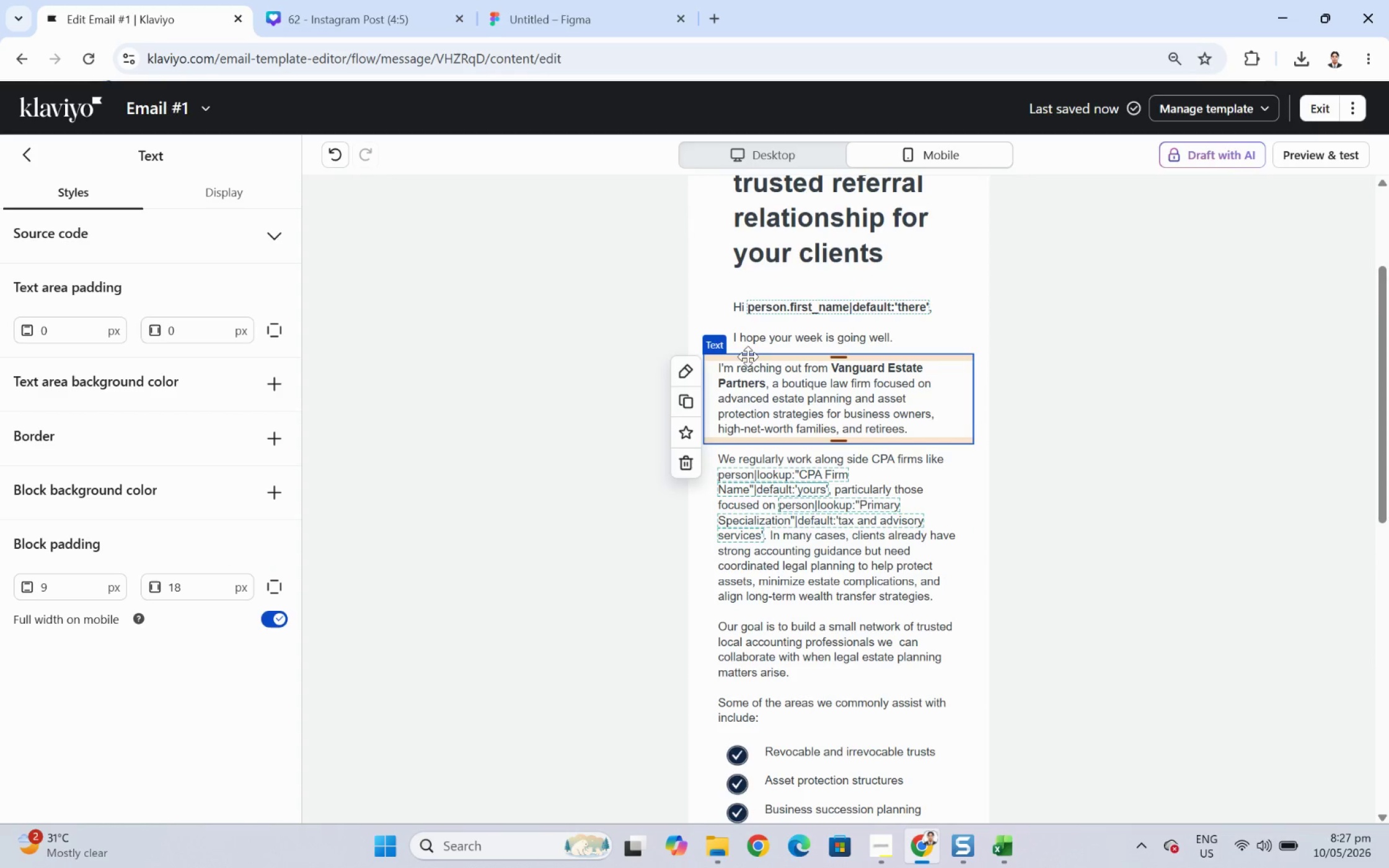 
left_click([809, 321])
 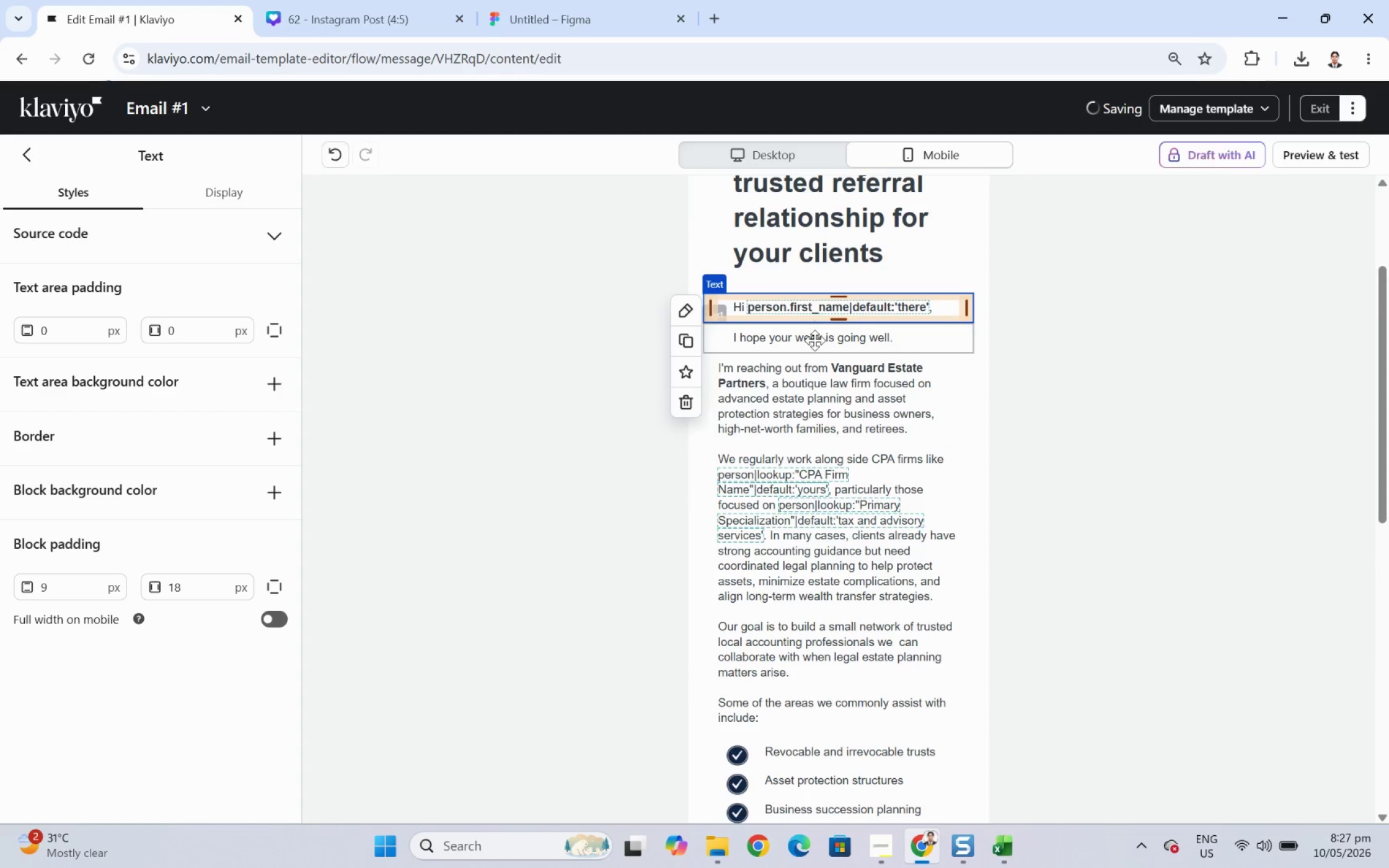 
left_click([814, 341])
 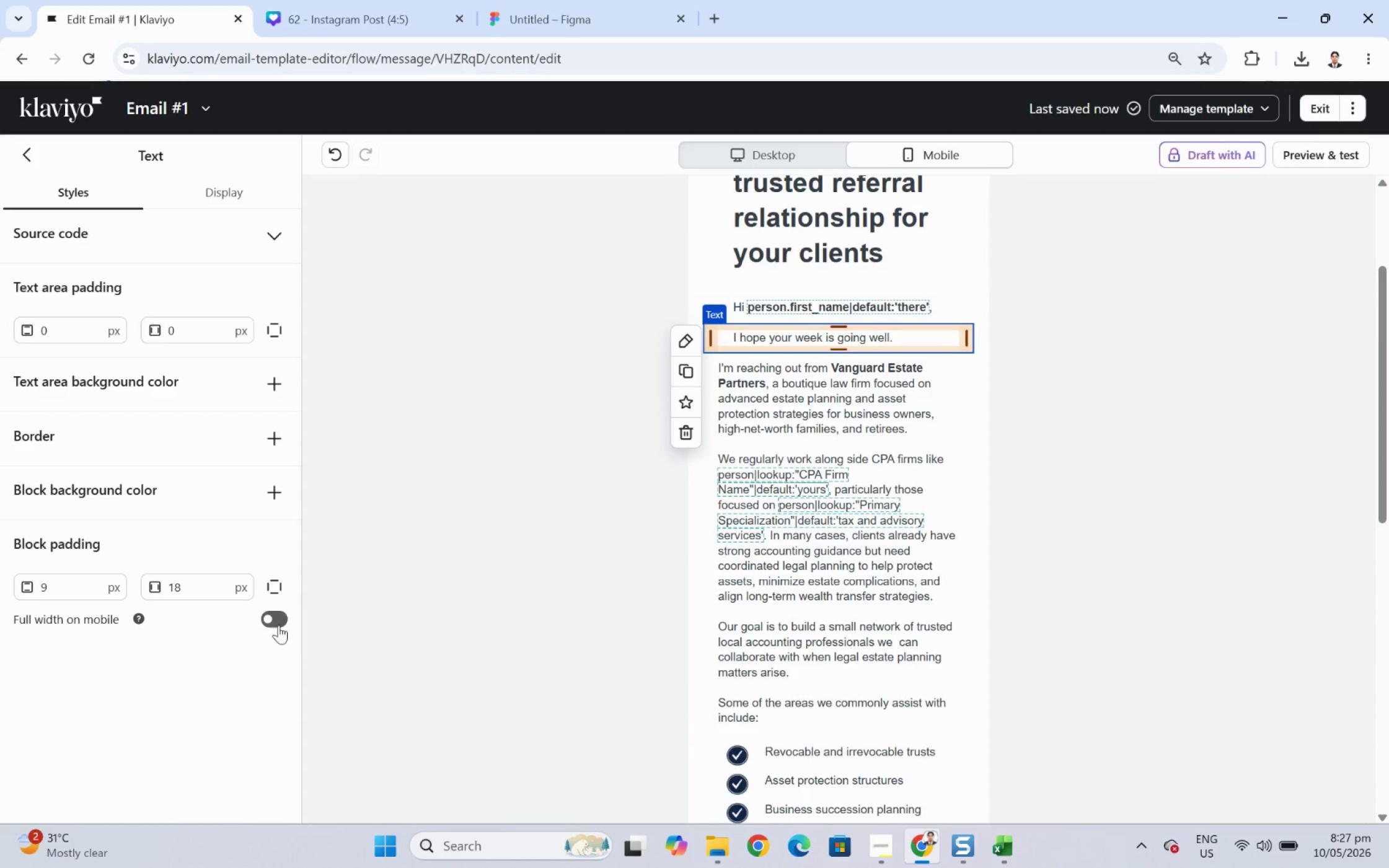 
left_click([284, 613])
 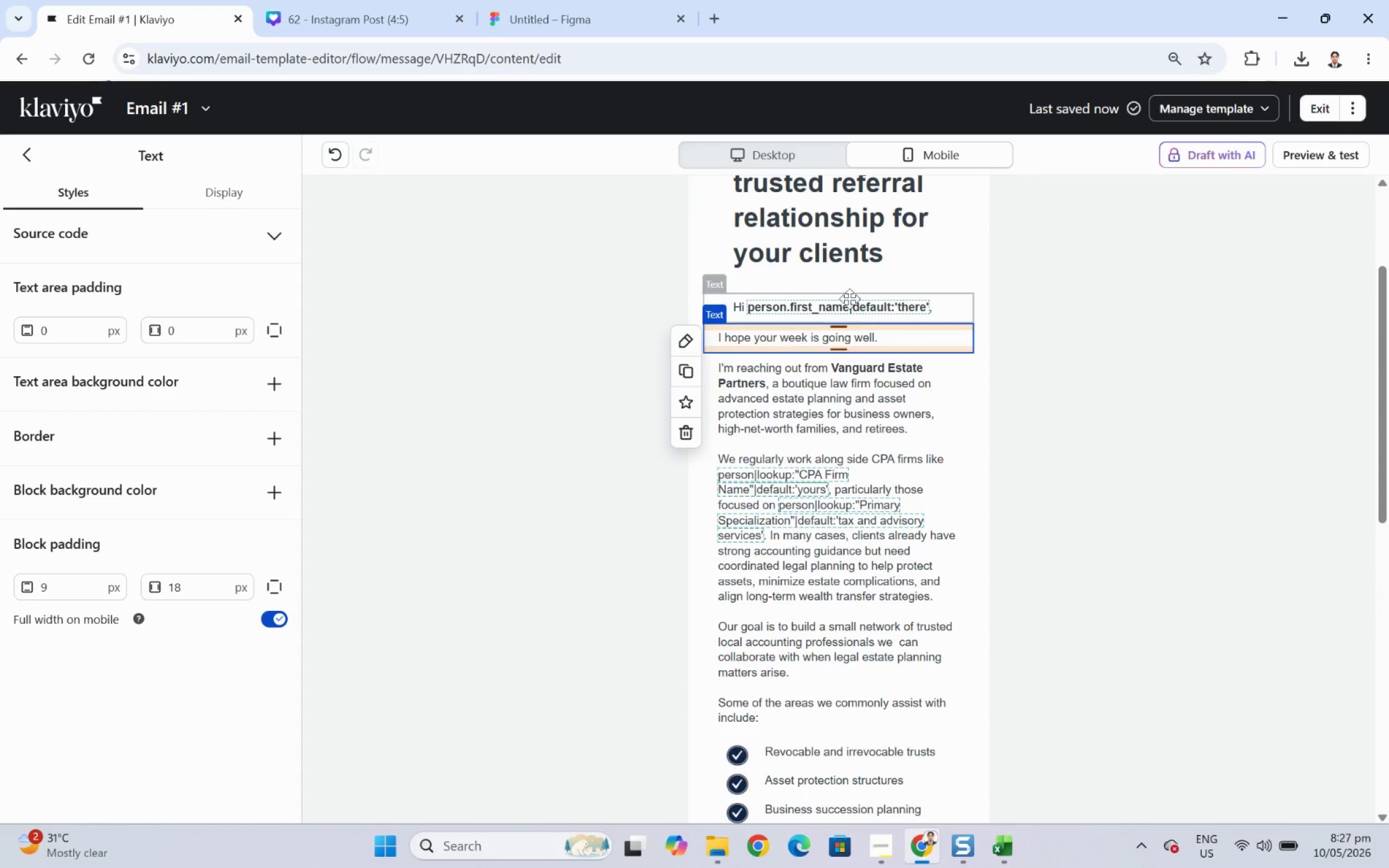 
left_click([848, 312])
 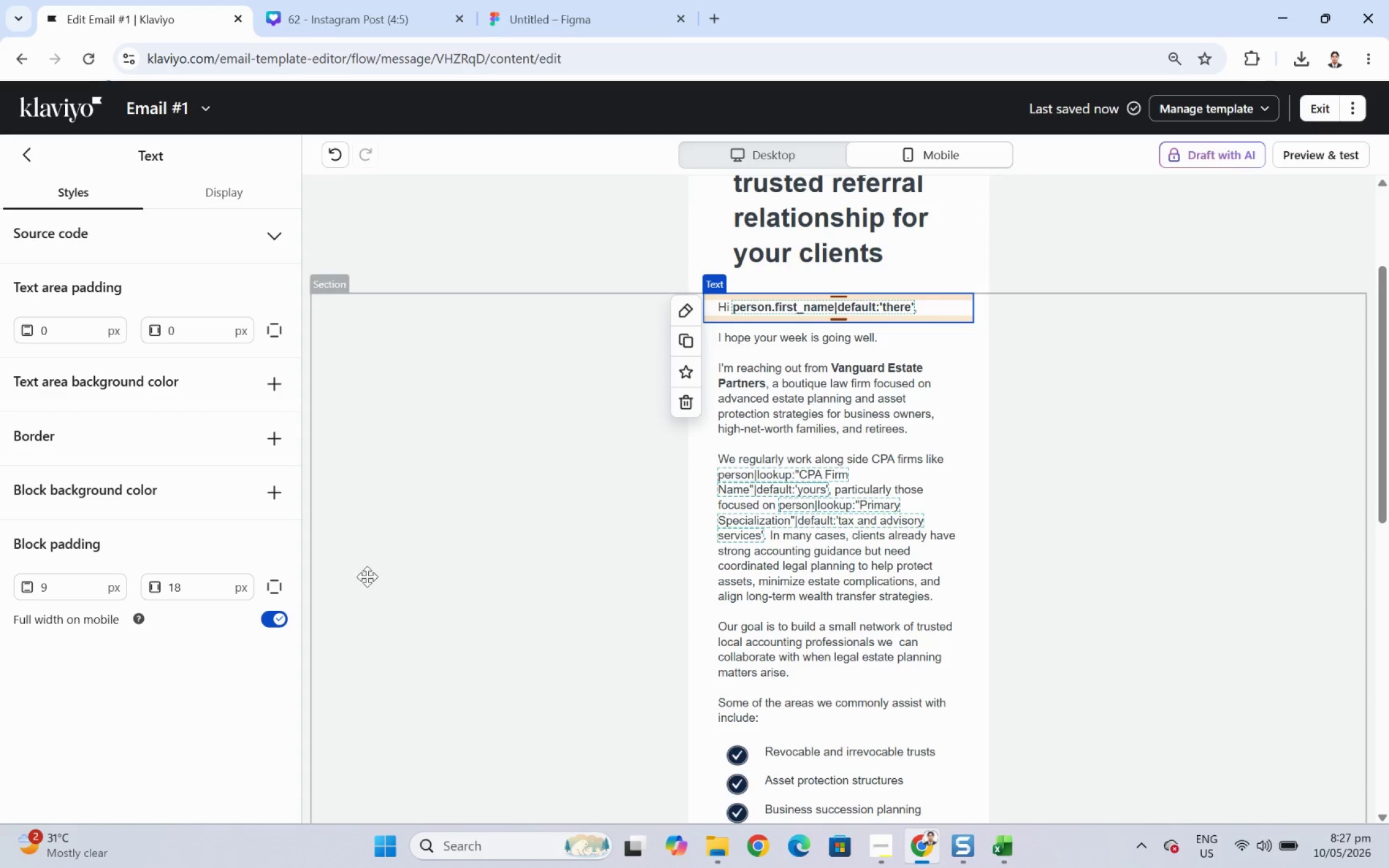 
left_click([1155, 437])
 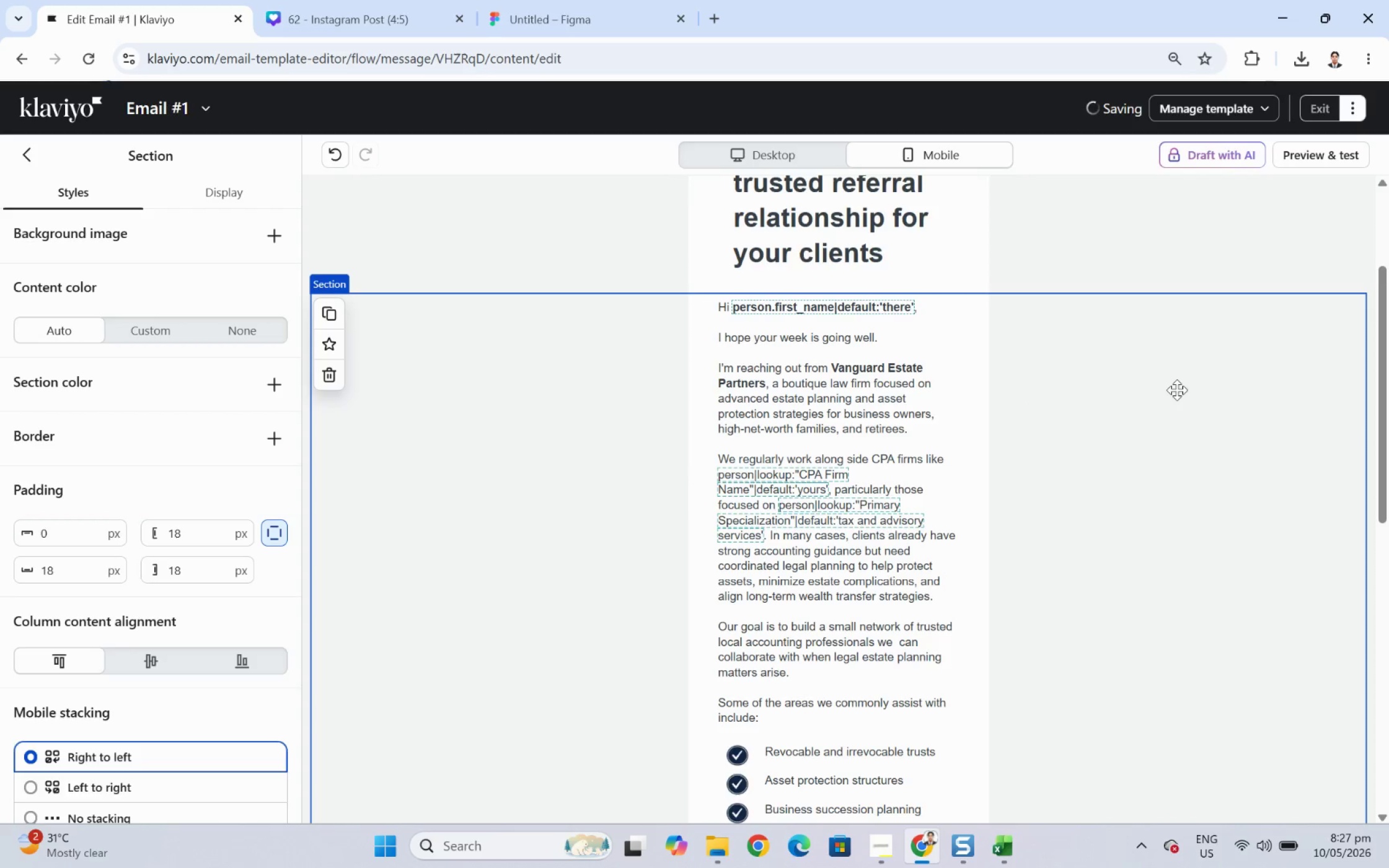 
scroll: coordinate [1176, 387], scroll_direction: down, amount: 2.0
 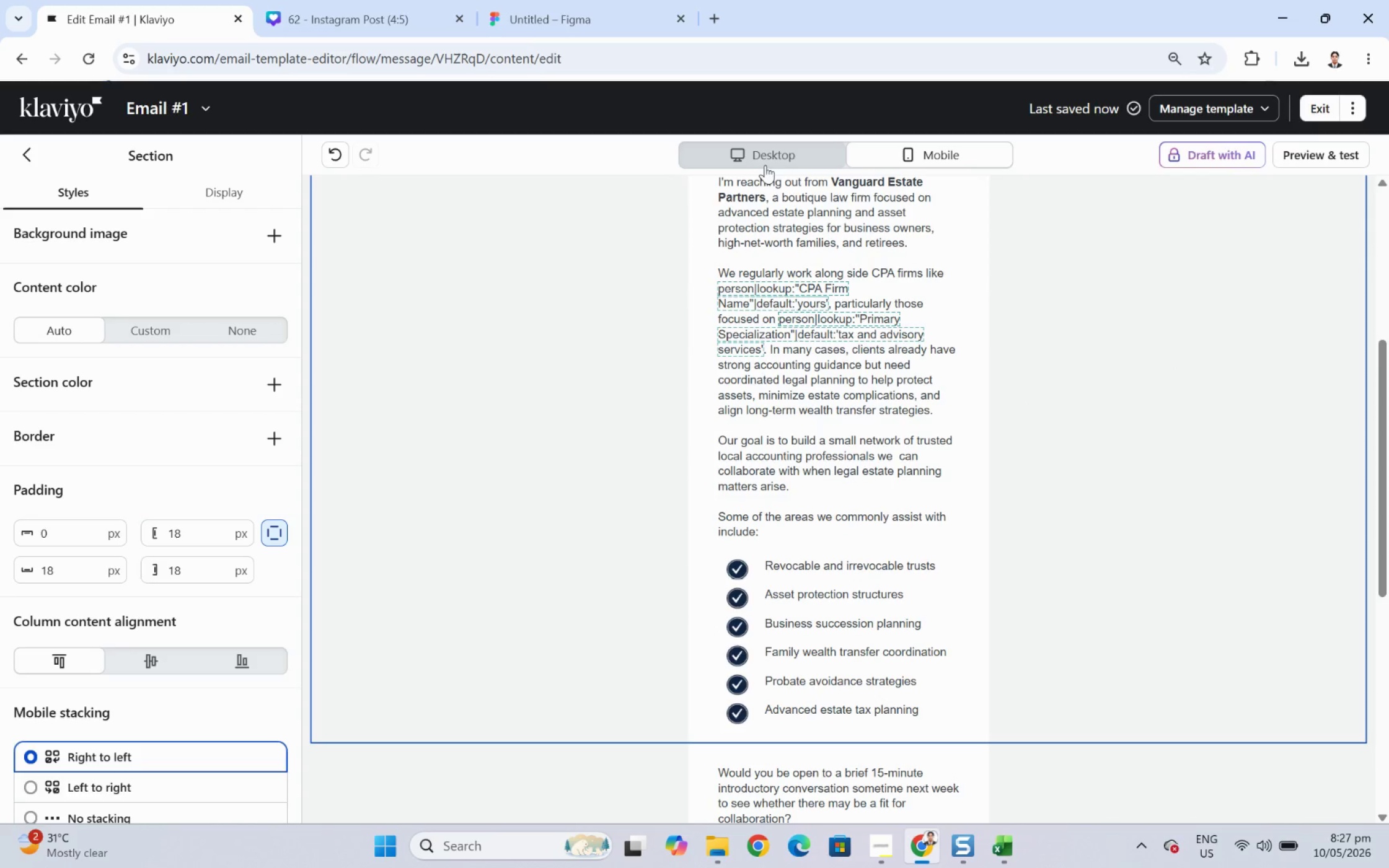 
left_click([769, 157])
 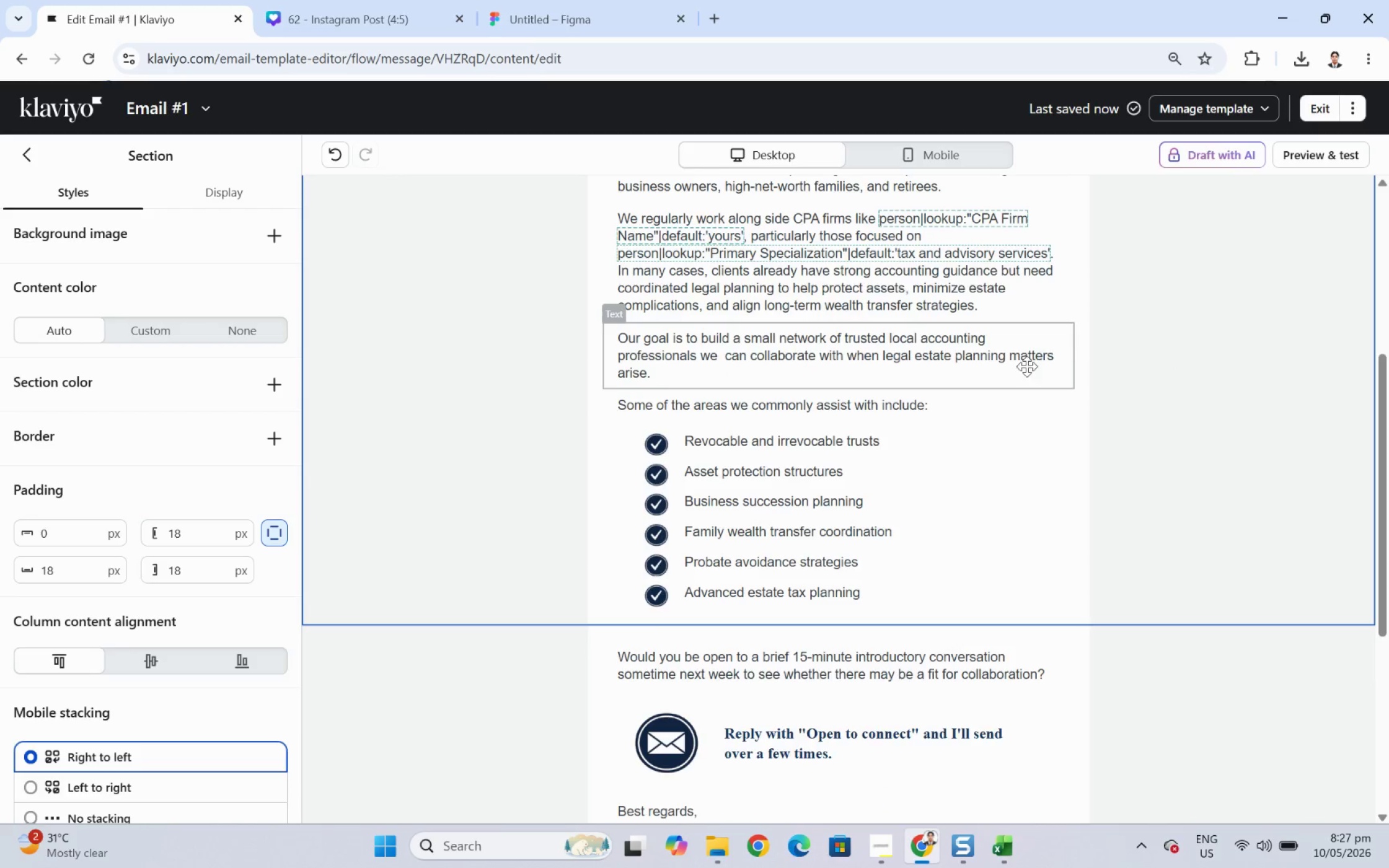 
scroll: coordinate [1090, 344], scroll_direction: down, amount: 3.0
 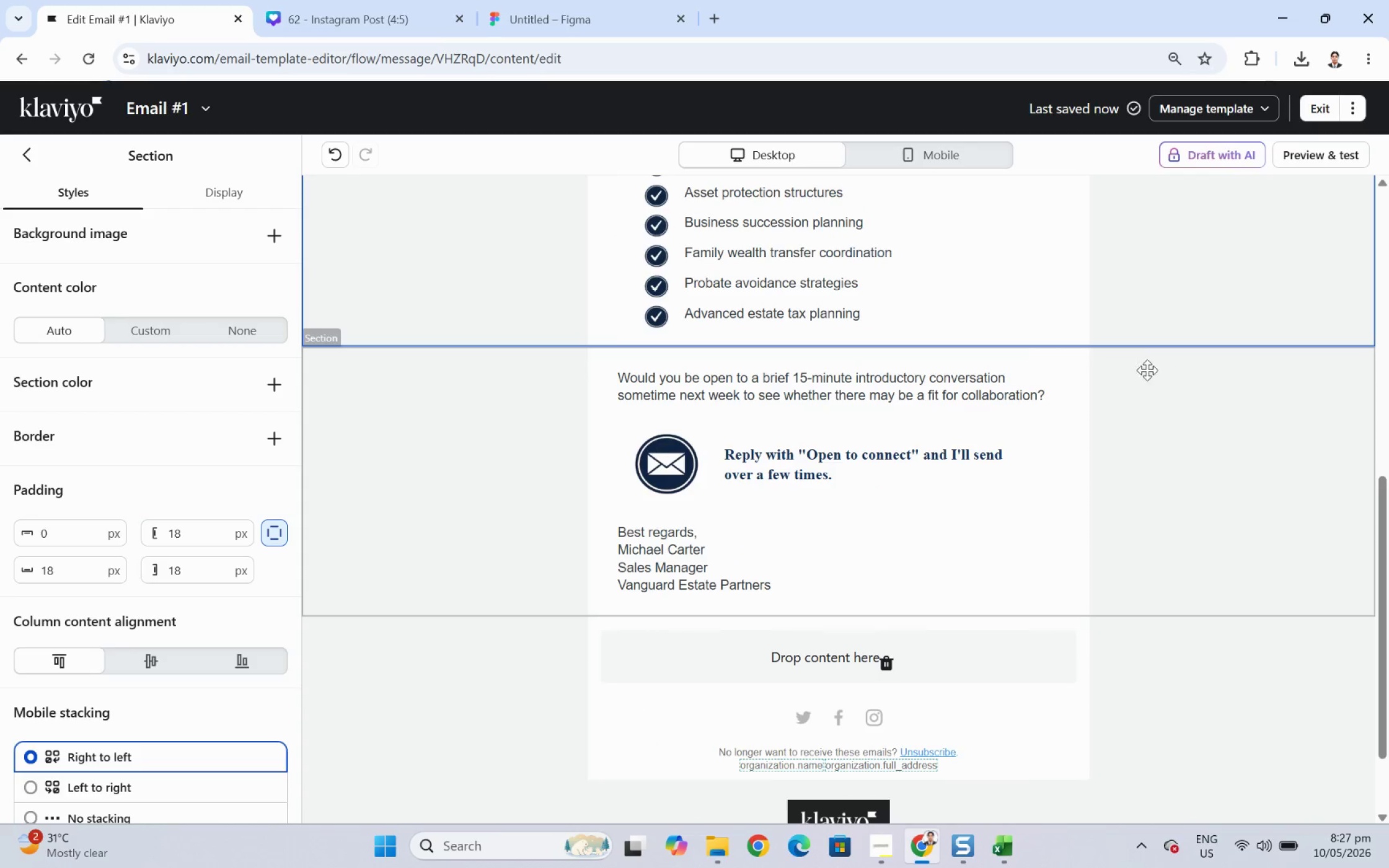 
hold_key(key=ControlLeft, duration=0.36)
scroll: coordinate [1154, 368], scroll_direction: down, amount: 1.0
 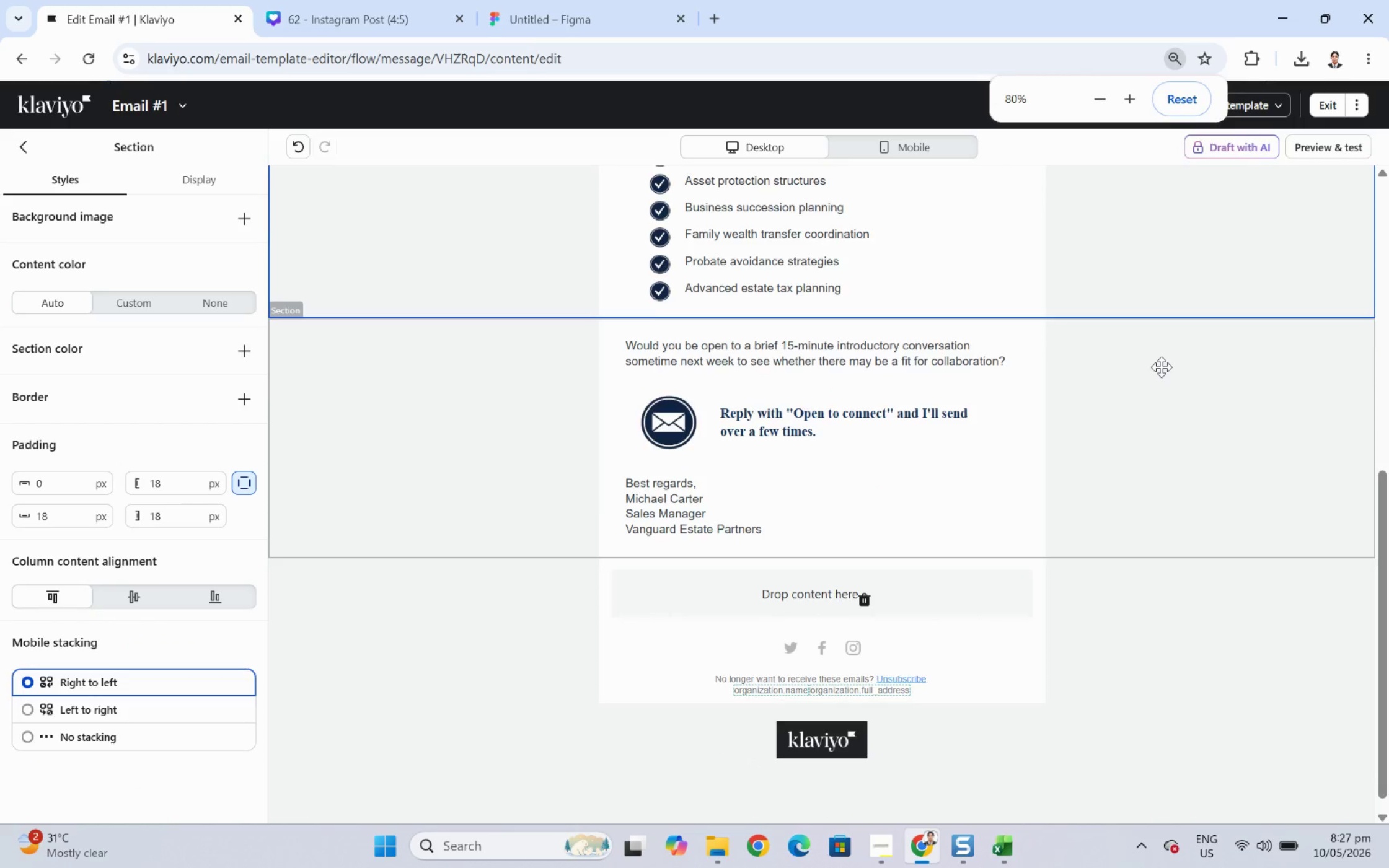 
scroll: coordinate [1161, 367], scroll_direction: up, amount: 4.0
 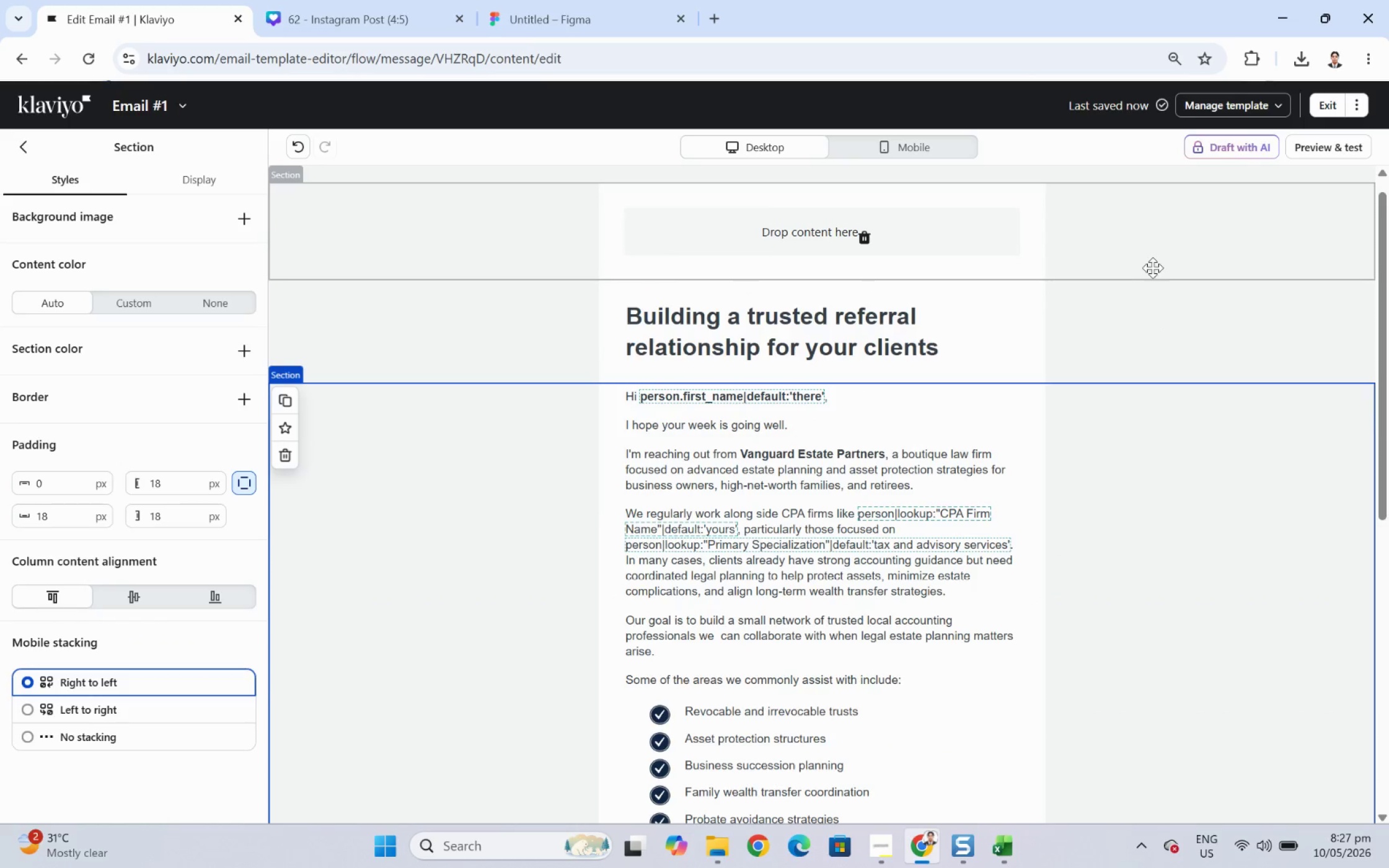 
scroll: coordinate [1147, 283], scroll_direction: down, amount: 4.0
 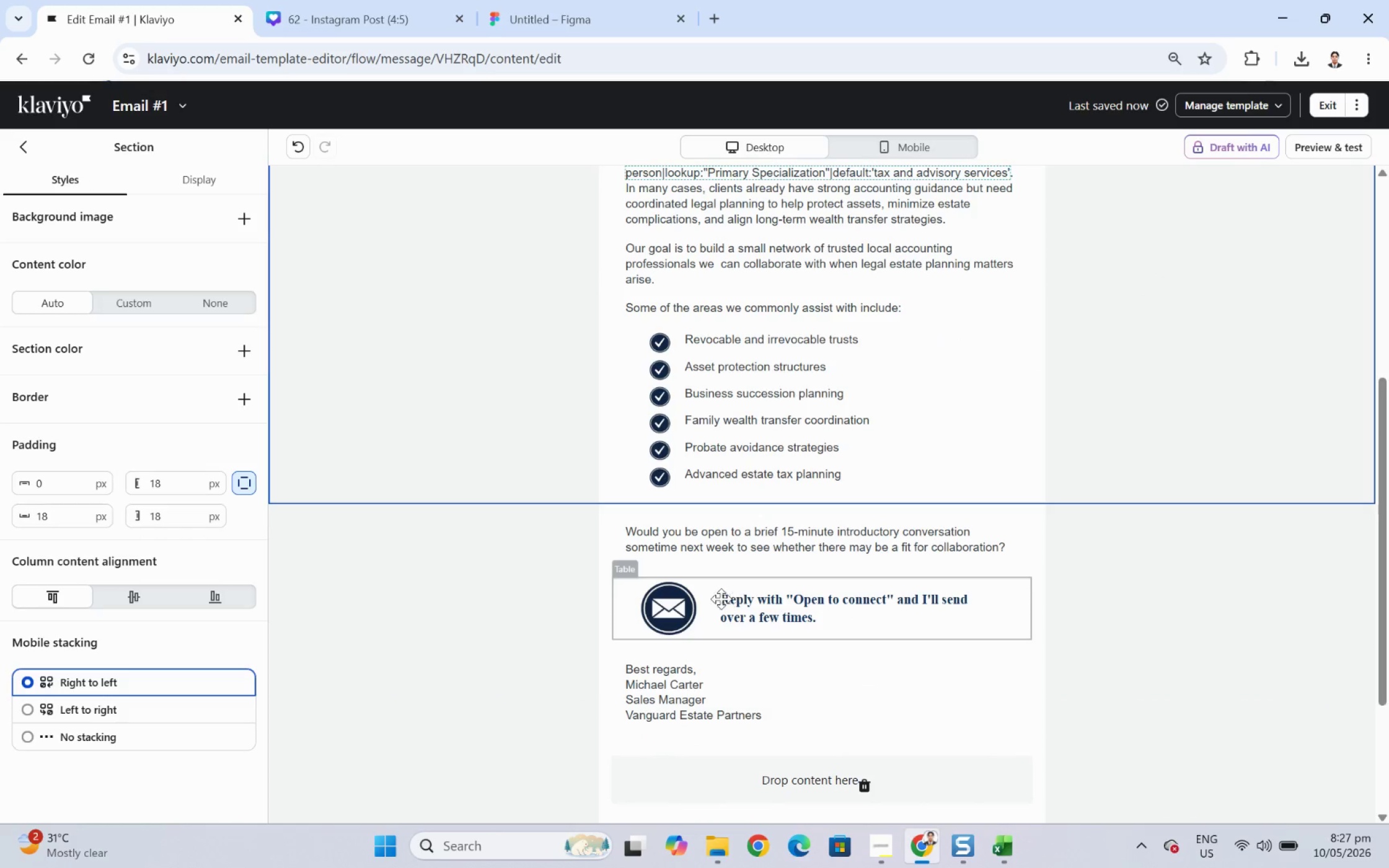 
left_click([651, 621])
 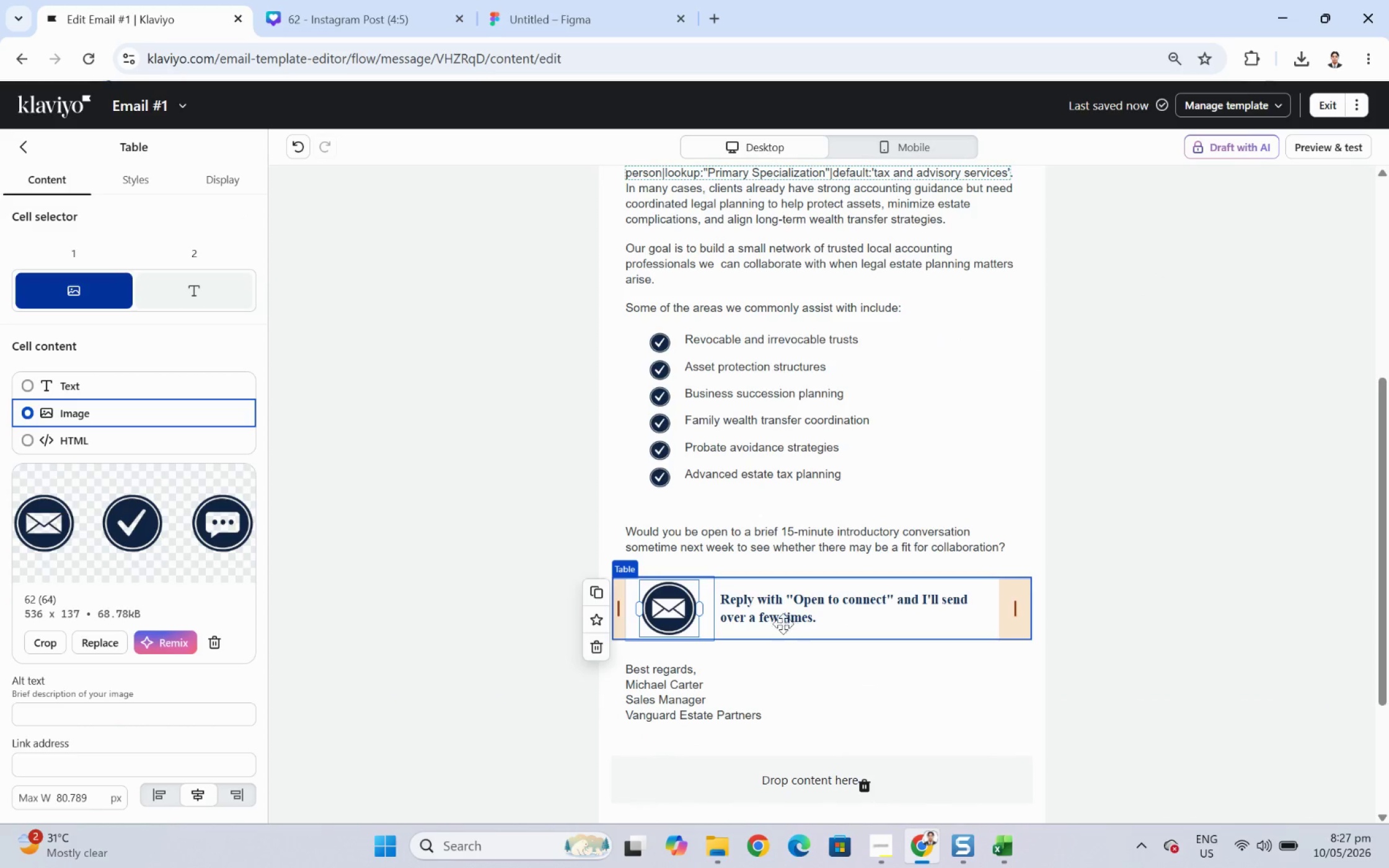 
left_click([772, 615])
 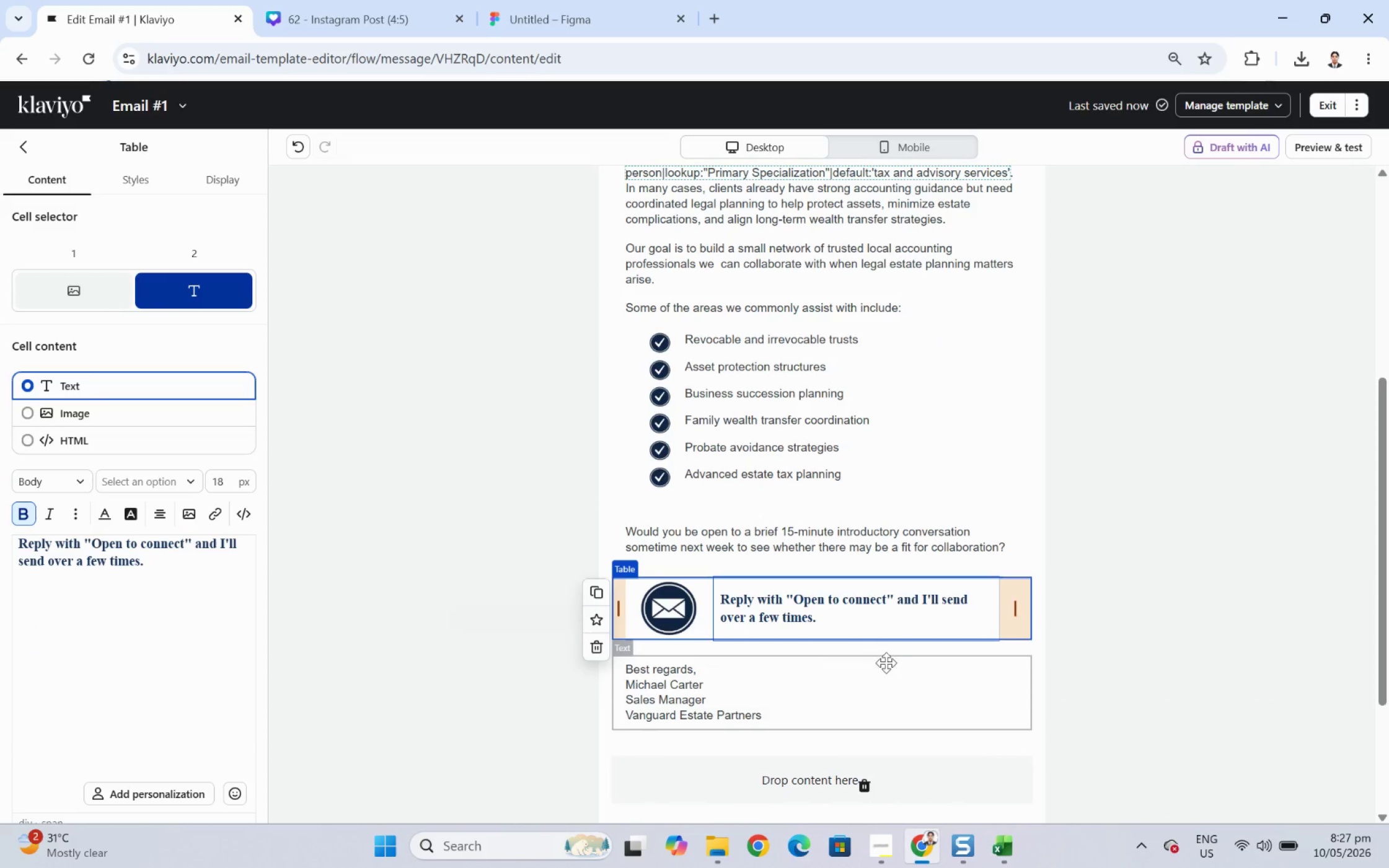 
left_click([1145, 648])
 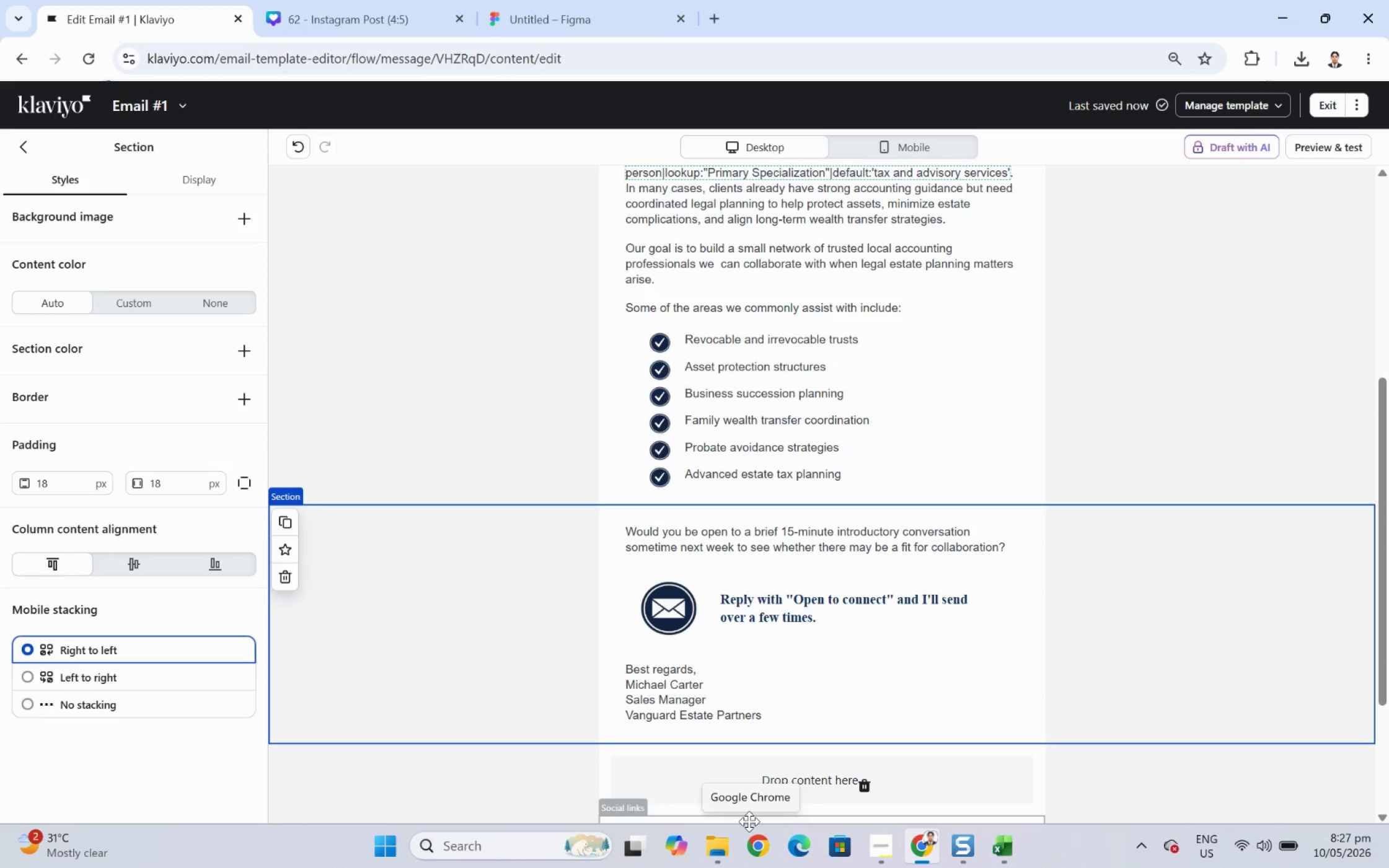 
wait(10.03)
 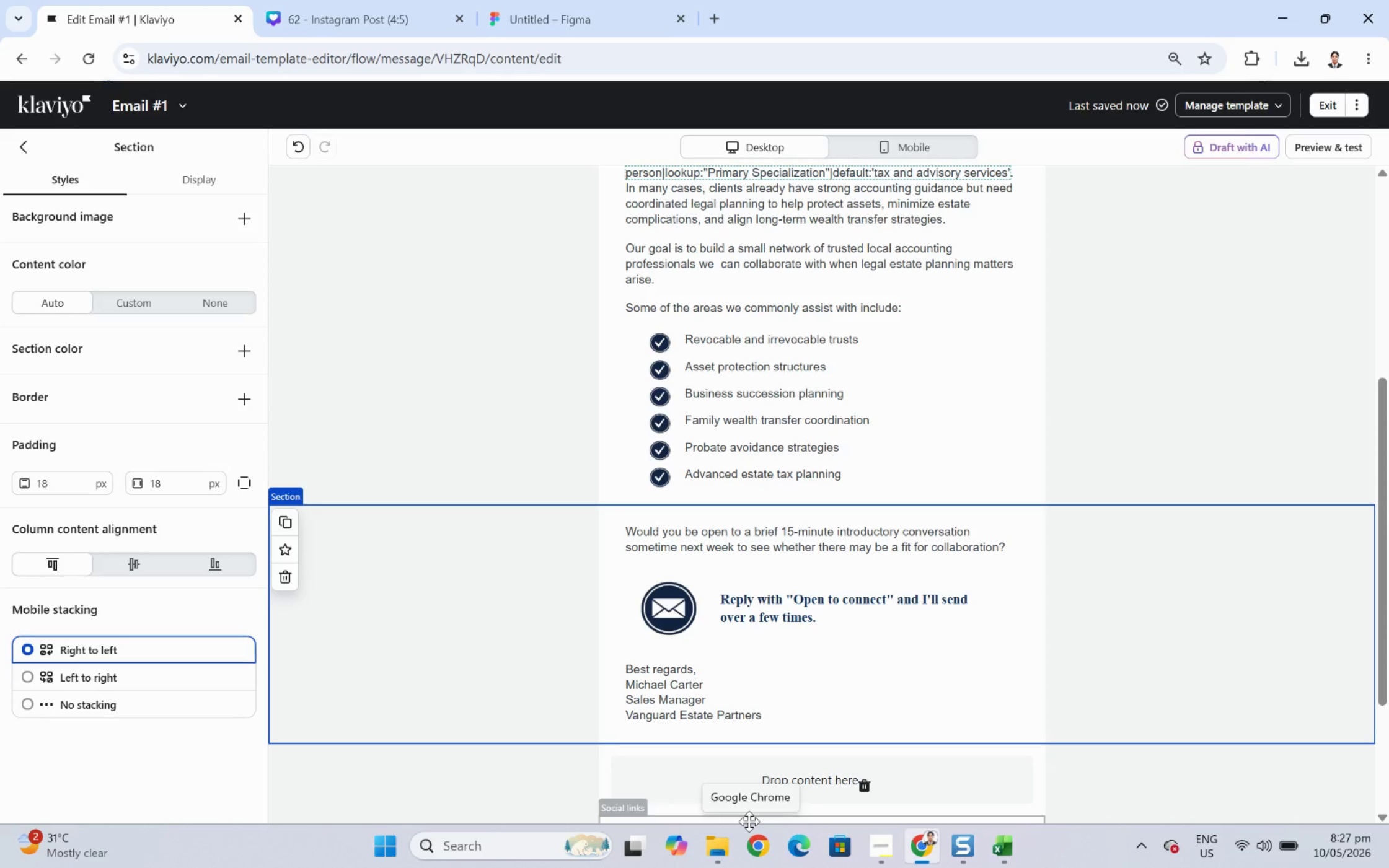 
scroll: coordinate [802, 675], scroll_direction: down, amount: 3.0
 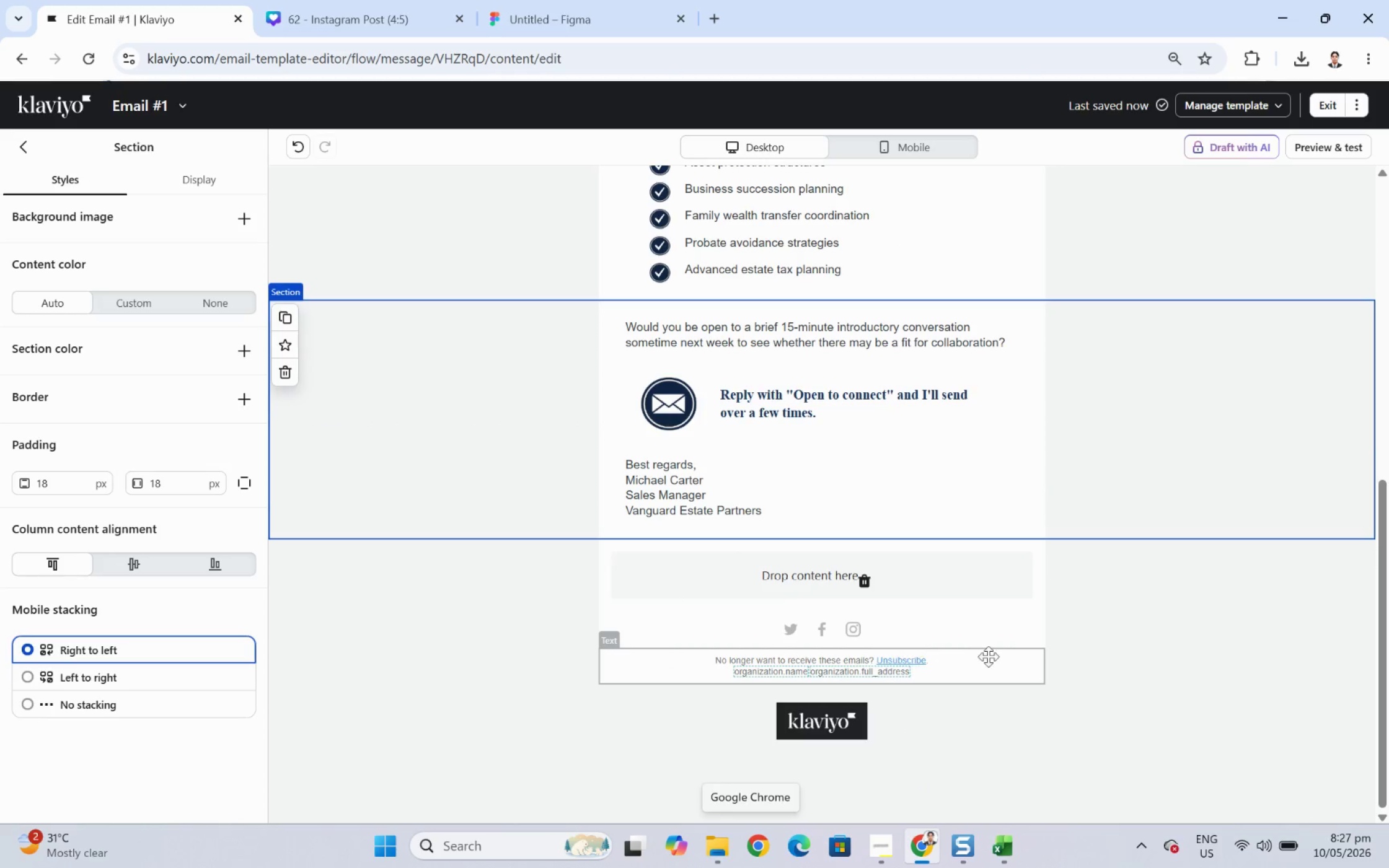 
scroll: coordinate [1026, 656], scroll_direction: up, amount: 5.0